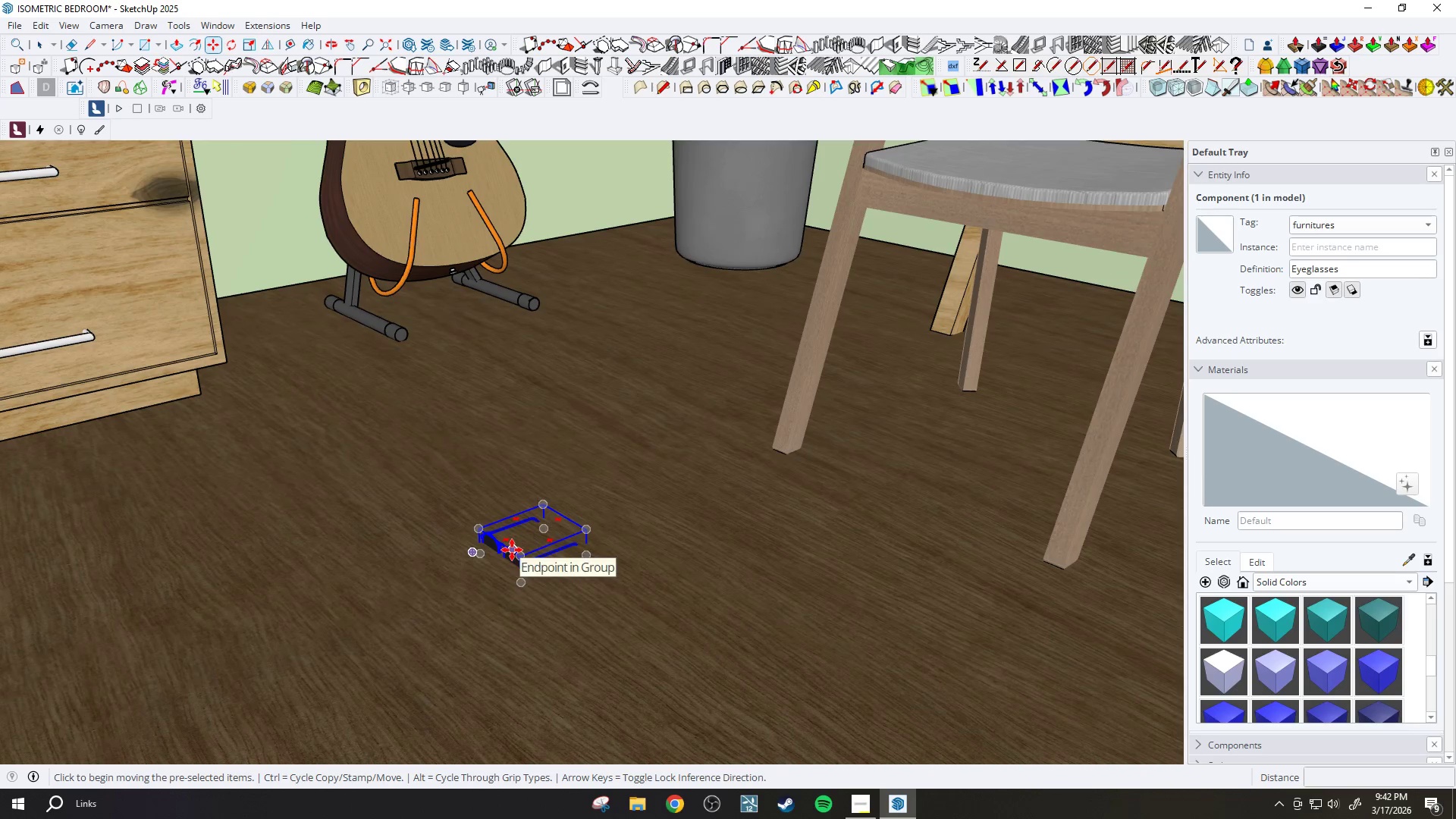 
scroll: coordinate [512, 550], scroll_direction: none, amount: 0.0
 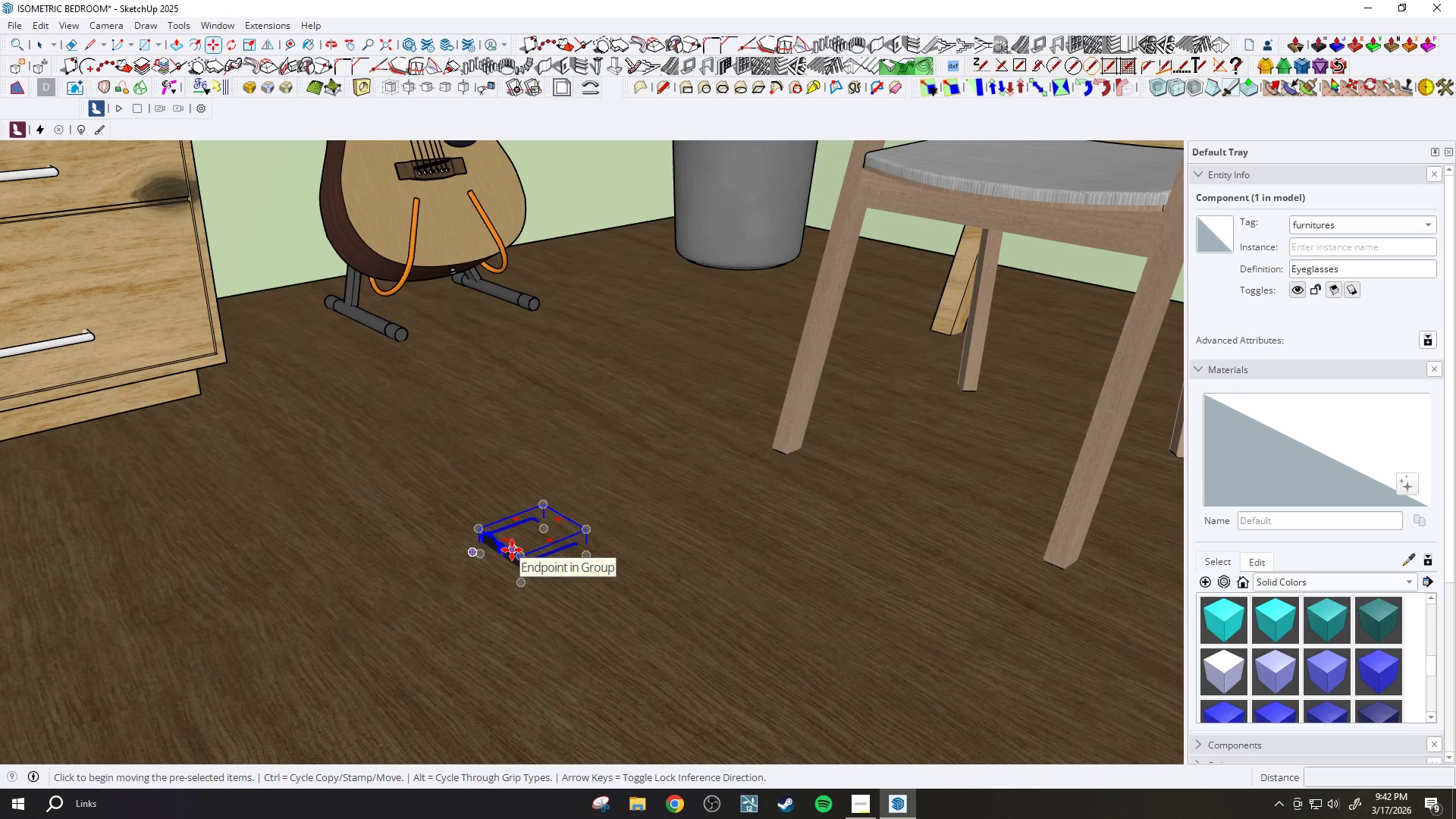 
left_click([512, 550])
 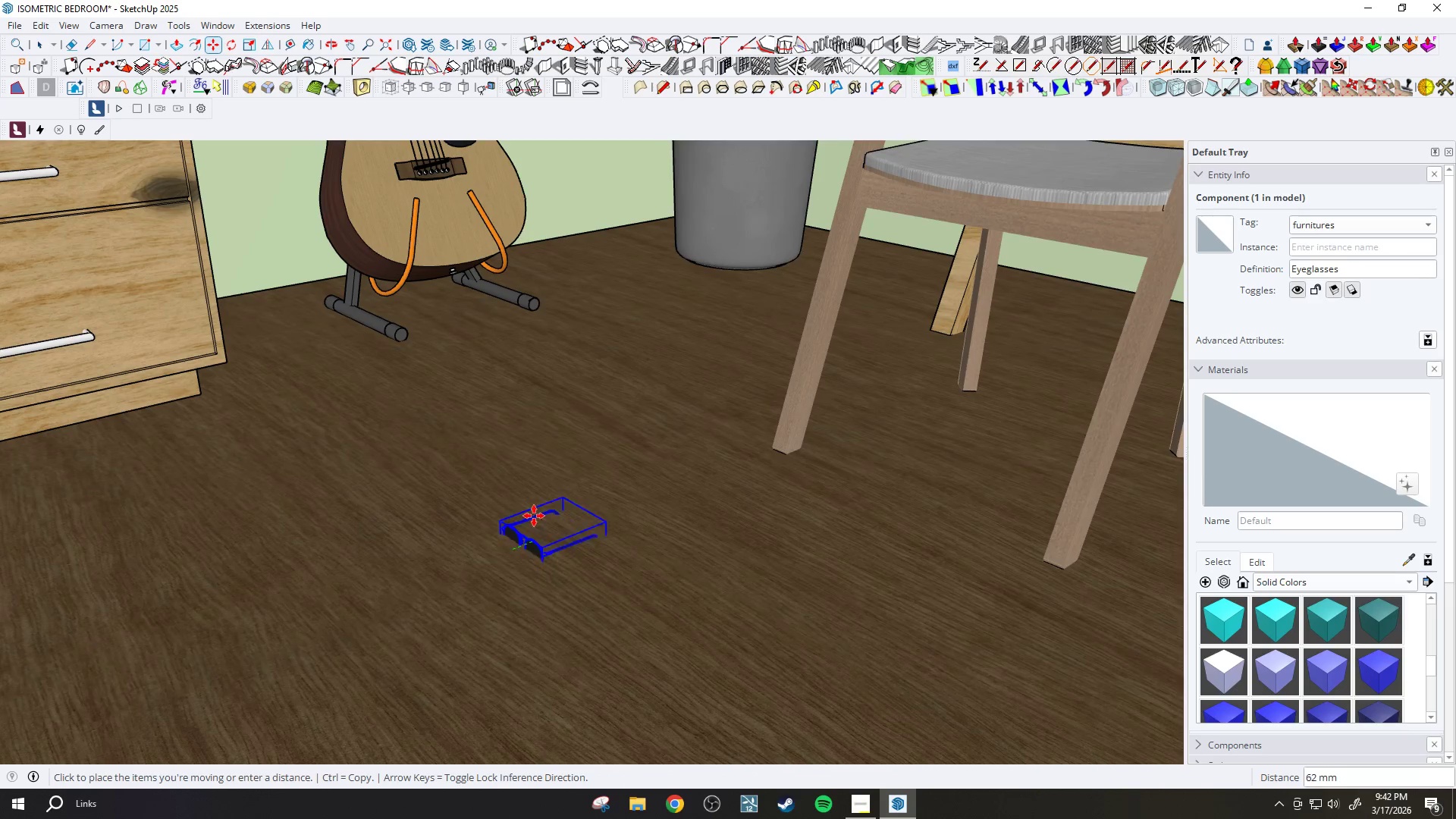 
scroll: coordinate [526, 522], scroll_direction: down, amount: 8.0
 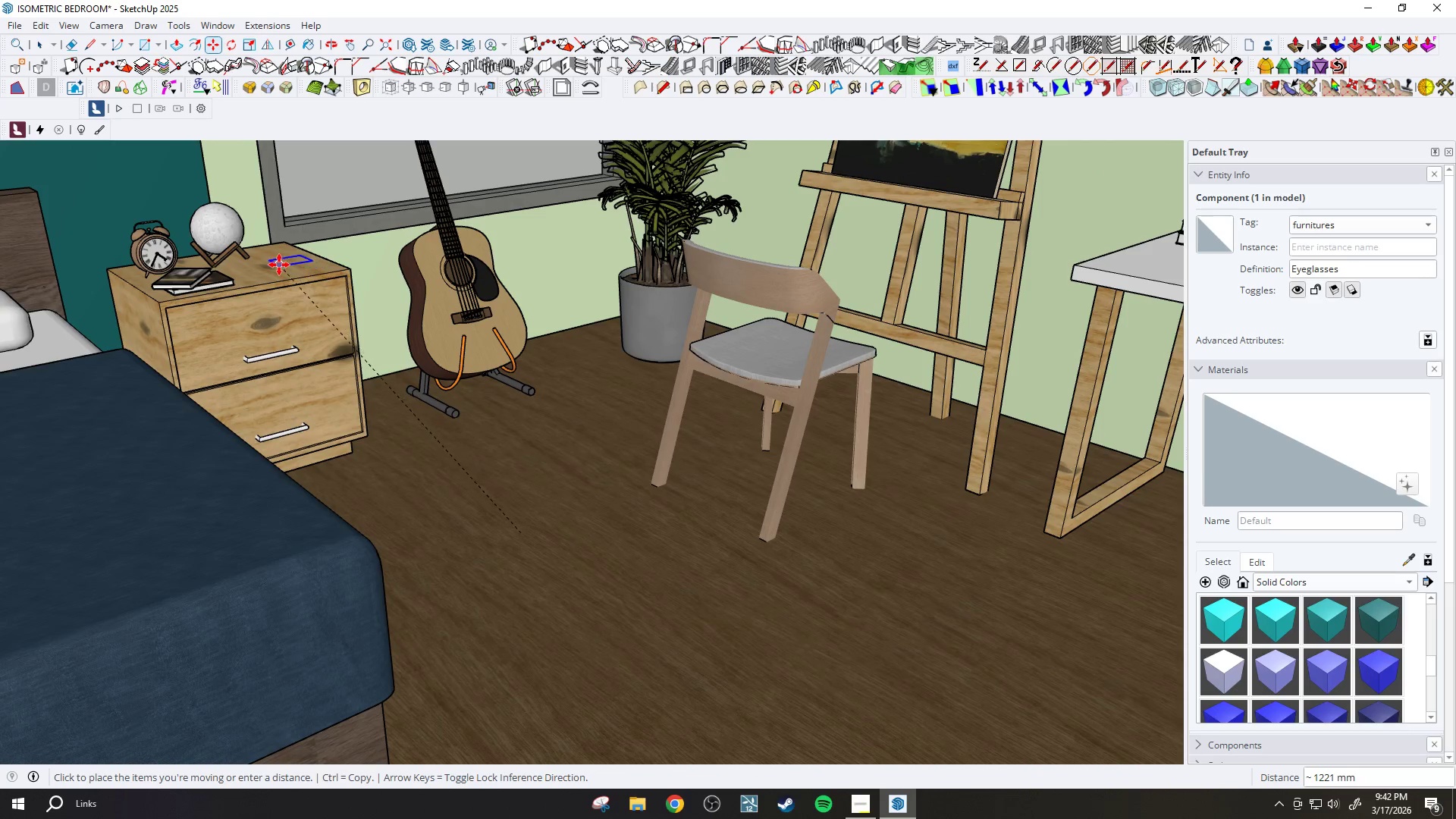 
left_click([279, 264])
 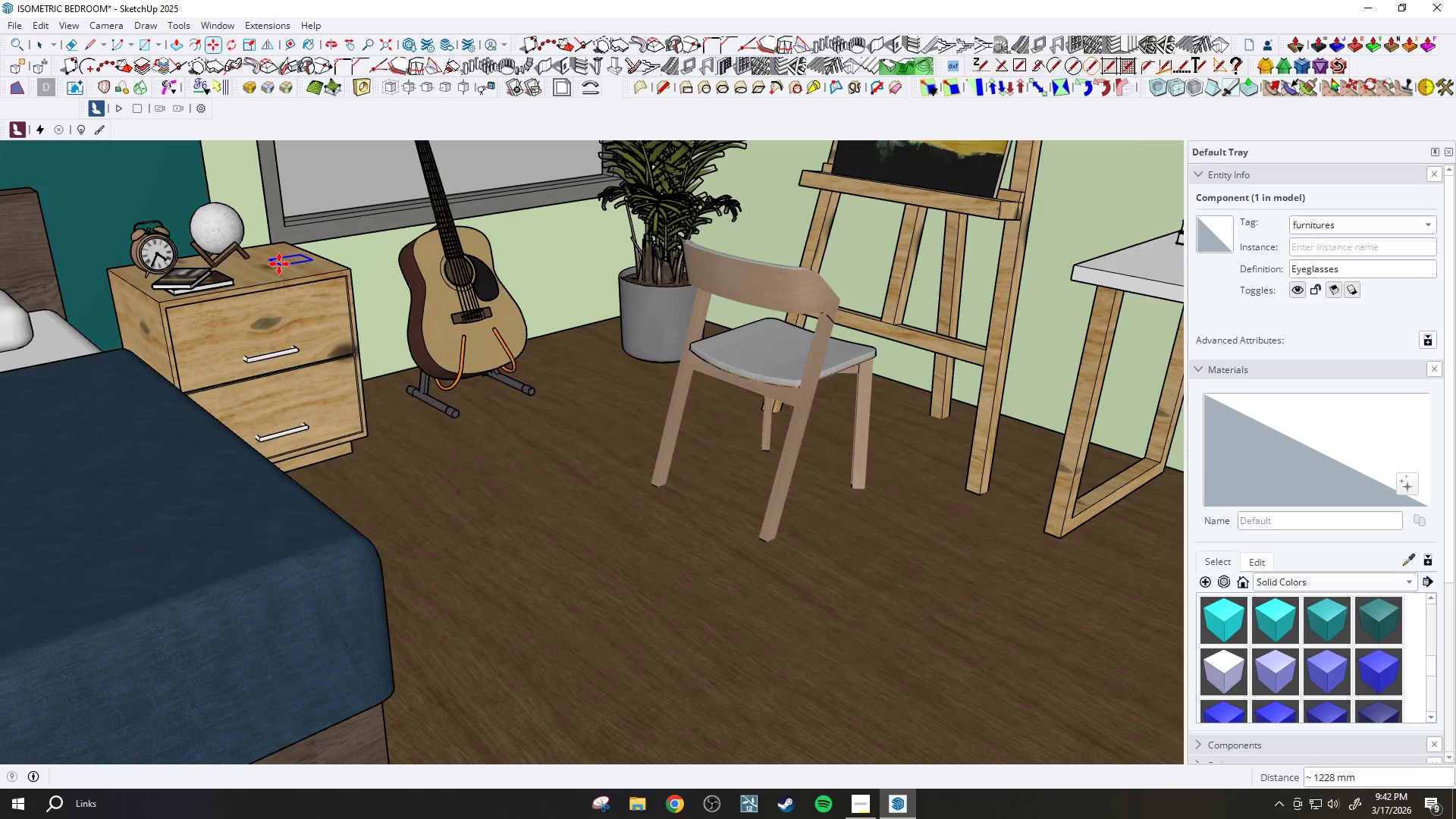 
scroll: coordinate [278, 264], scroll_direction: up, amount: 5.0
 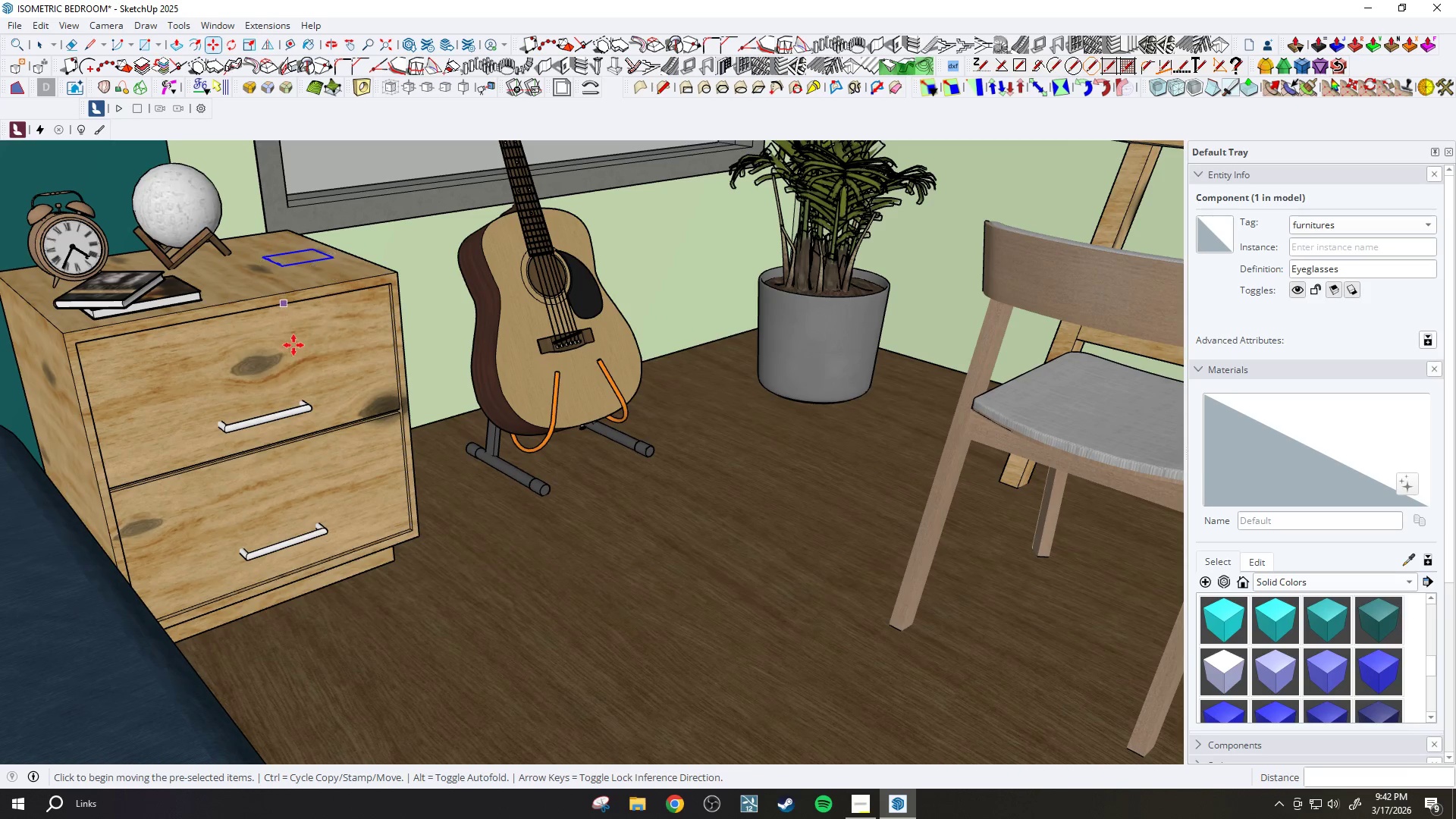 
left_click_drag(start_coordinate=[298, 359], to_coordinate=[297, 354])
 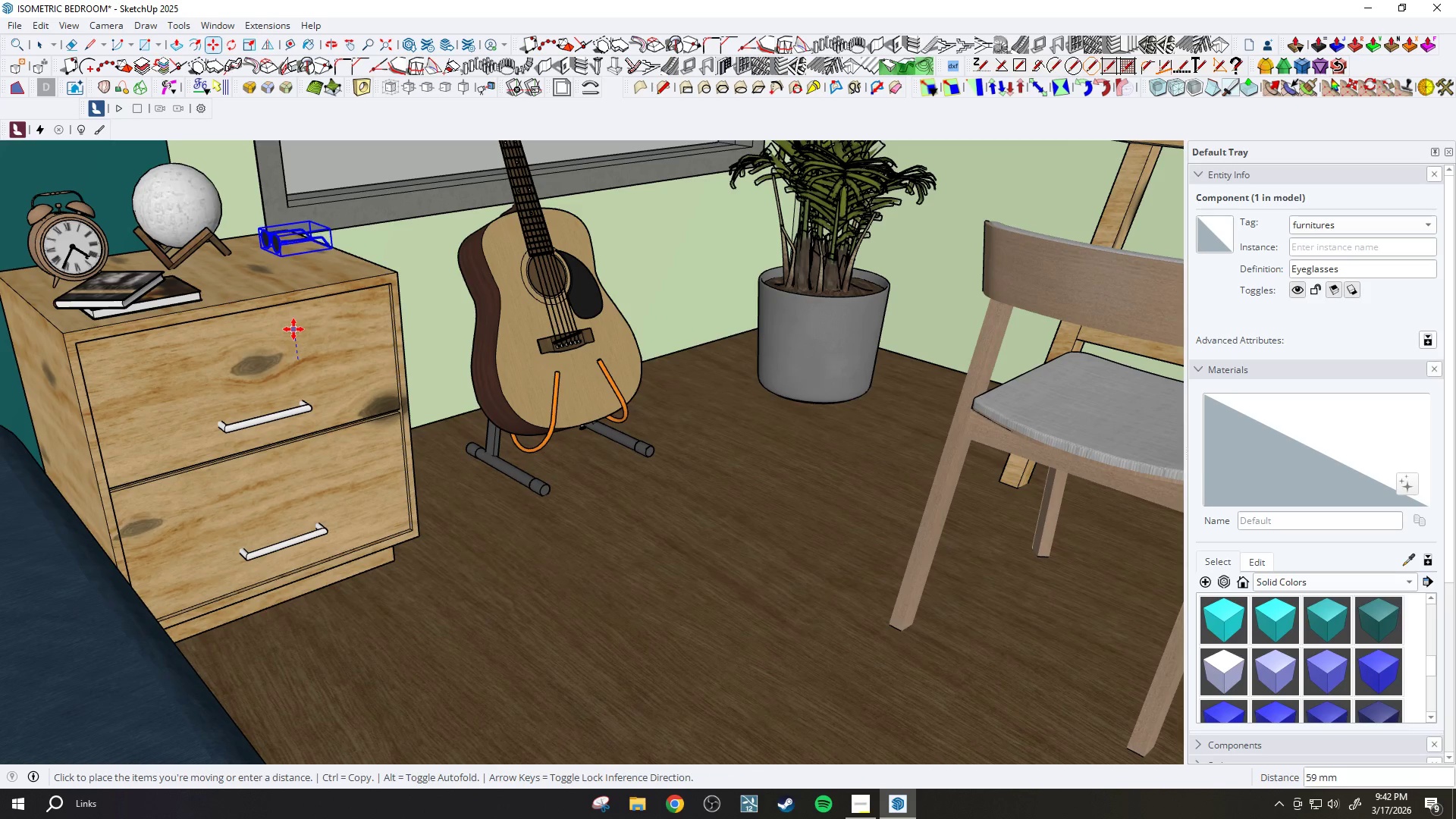 
left_click([293, 328])
 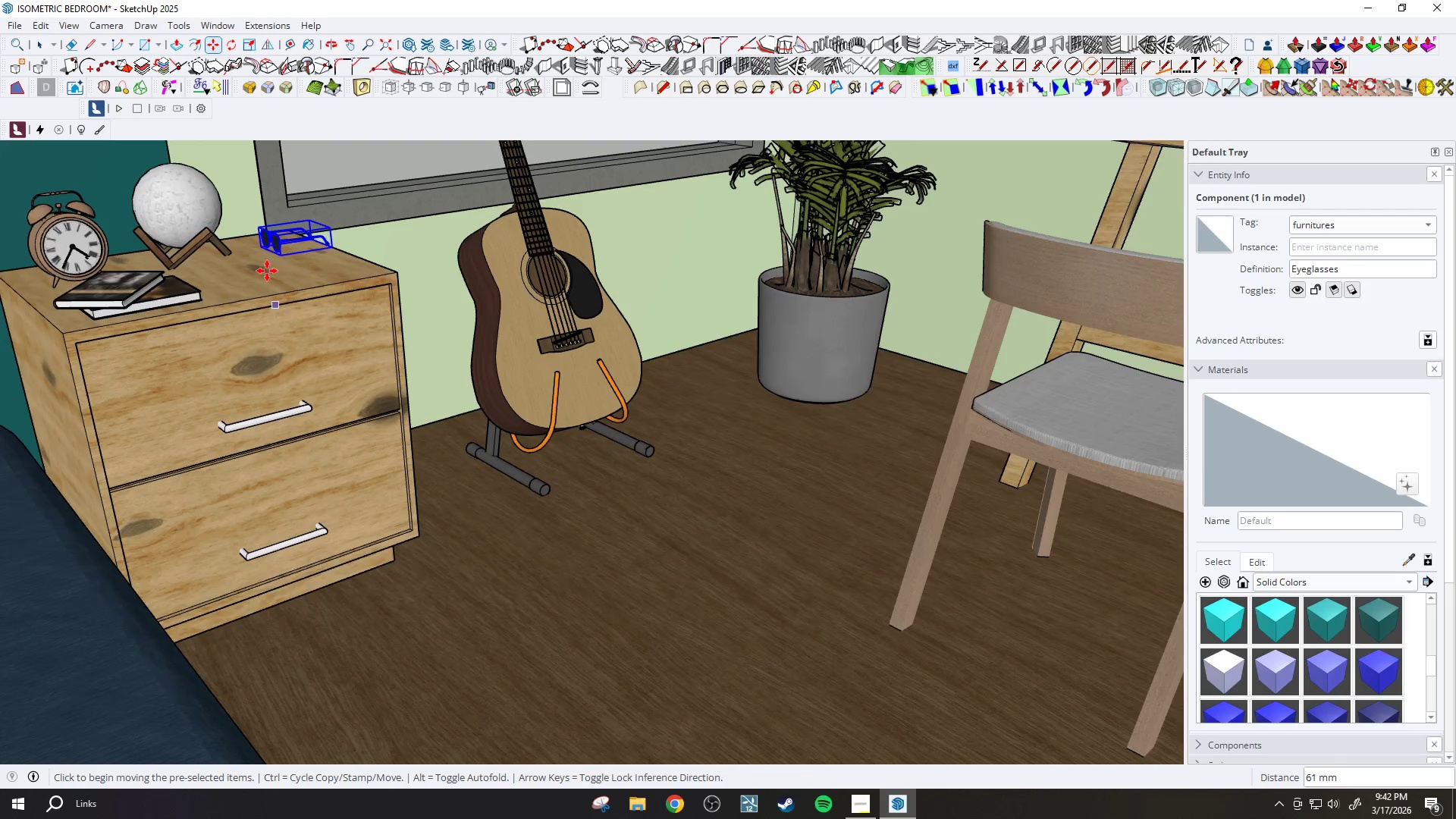 
scroll: coordinate [272, 297], scroll_direction: up, amount: 14.0
 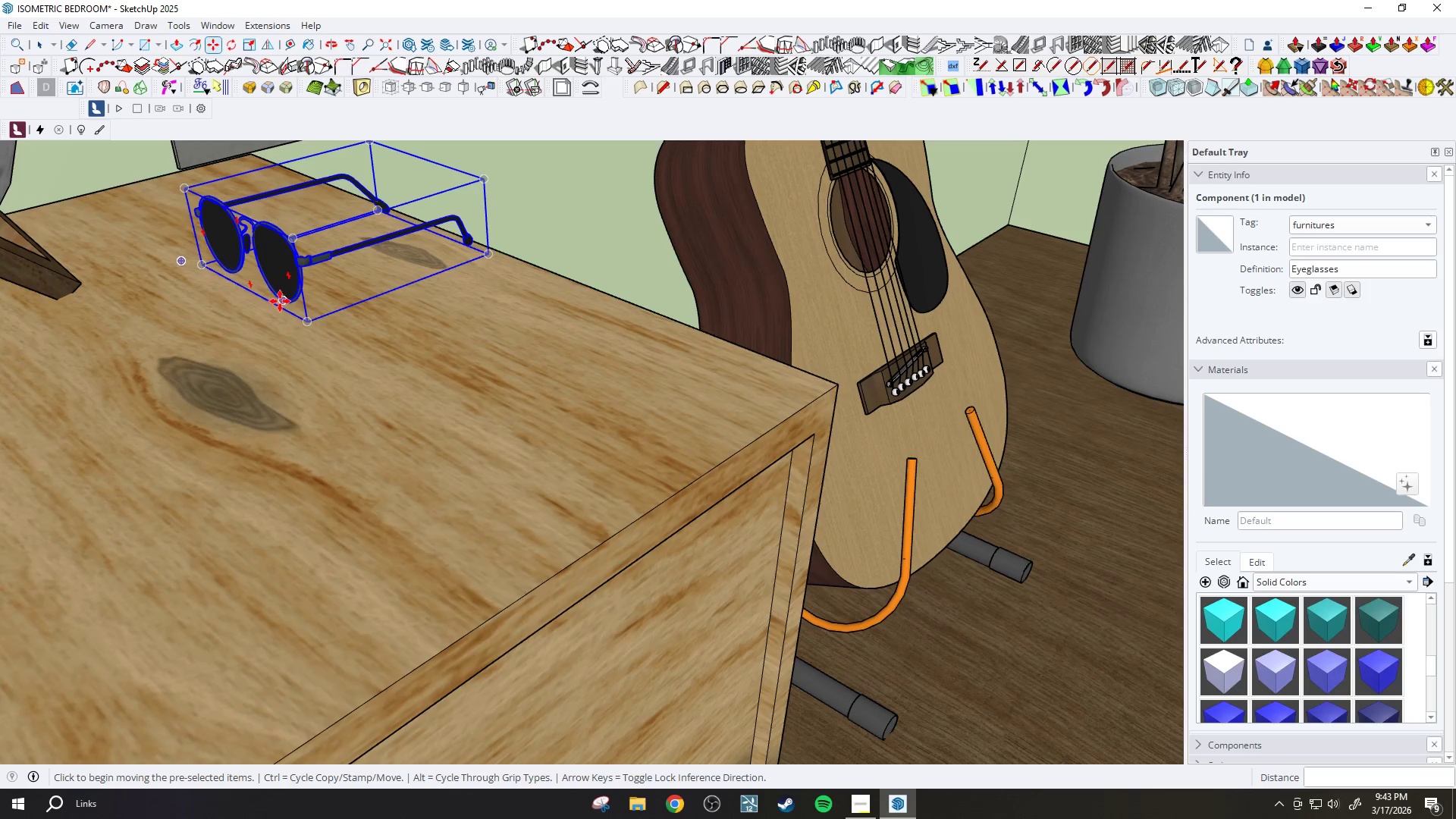 
left_click([281, 302])
 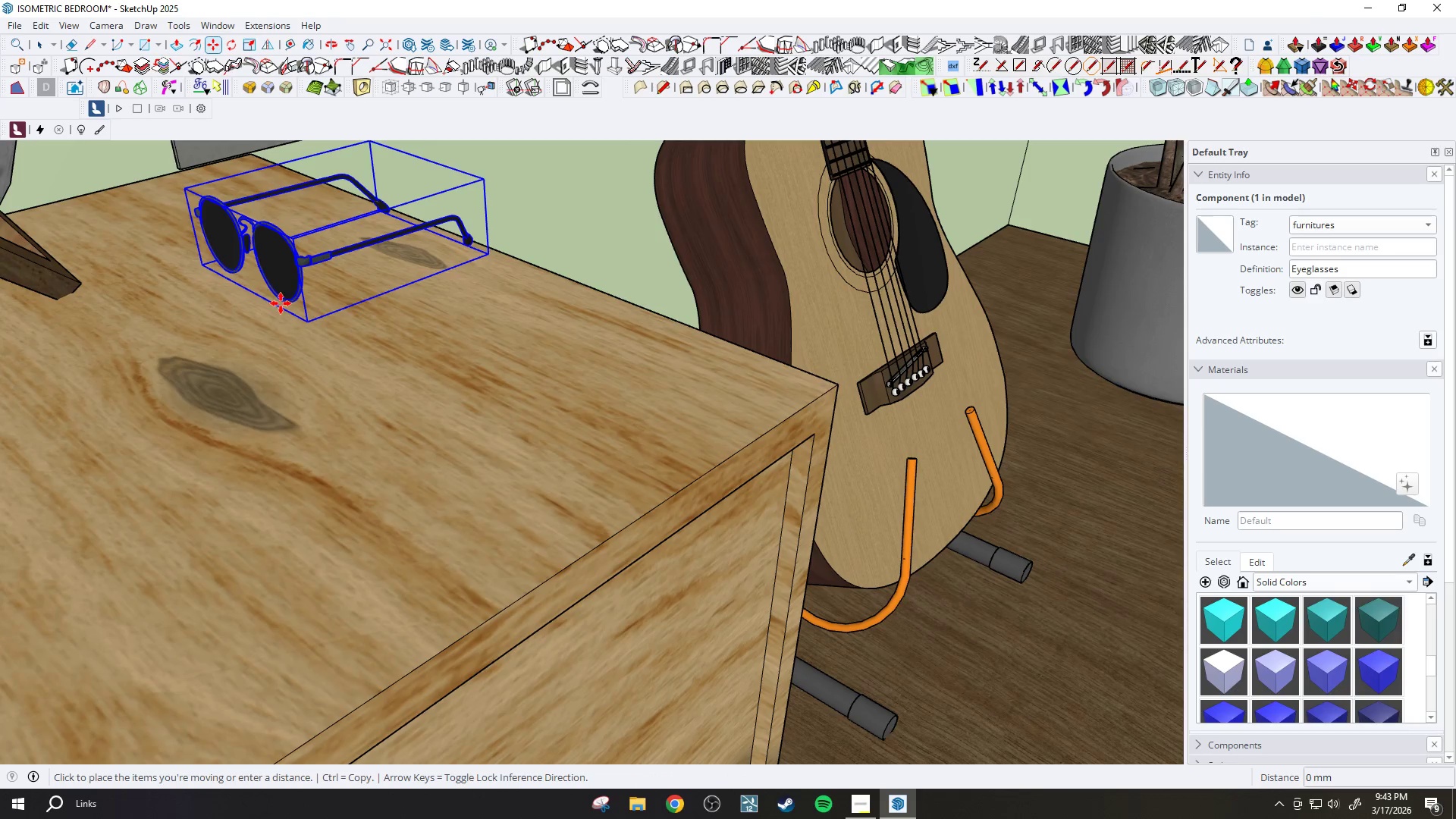 
hold_key(key=ShiftLeft, duration=1.25)
left_click([294, 381])
 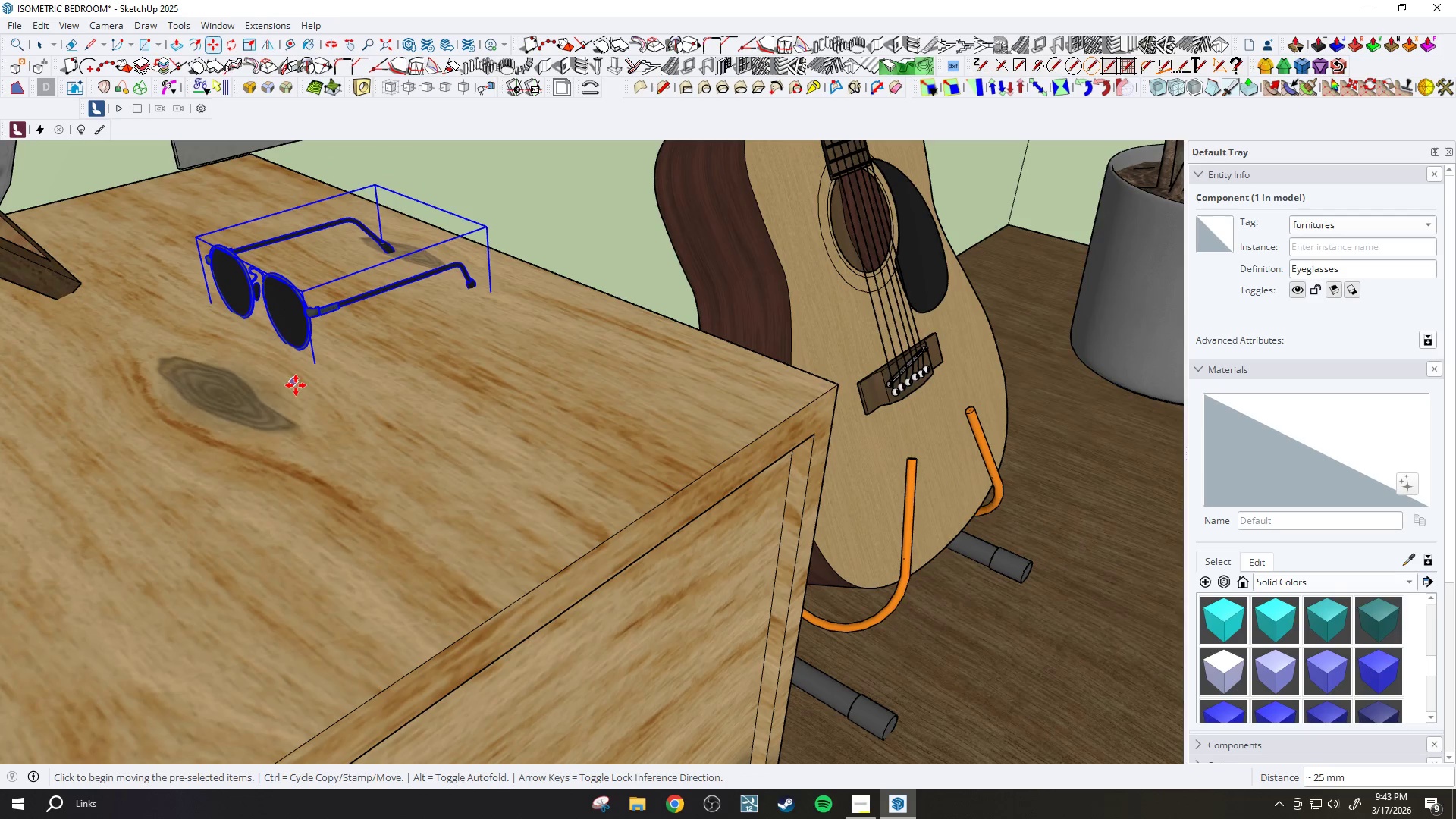 
left_click([287, 322])
 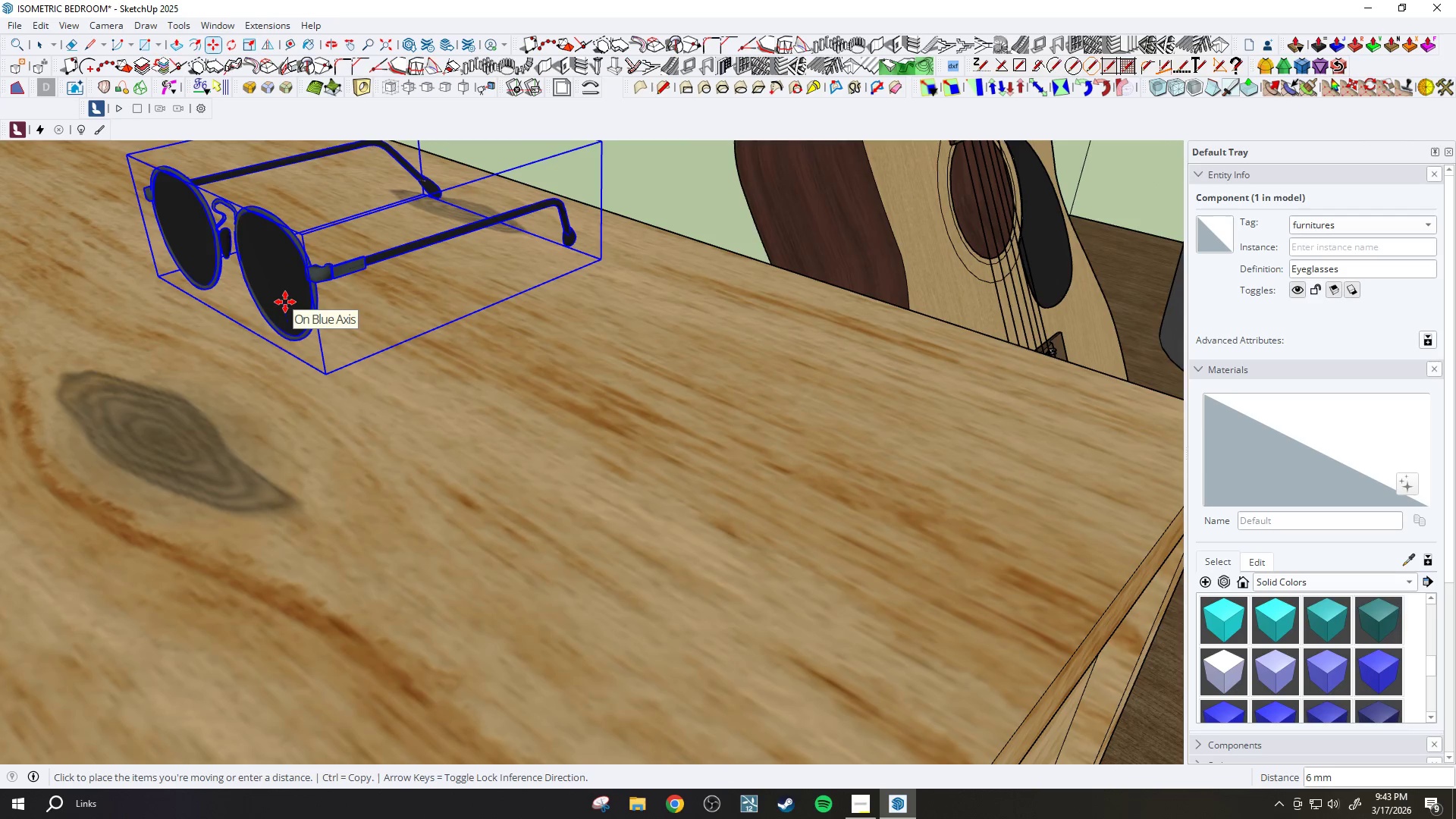 
scroll: coordinate [291, 332], scroll_direction: up, amount: 5.0
 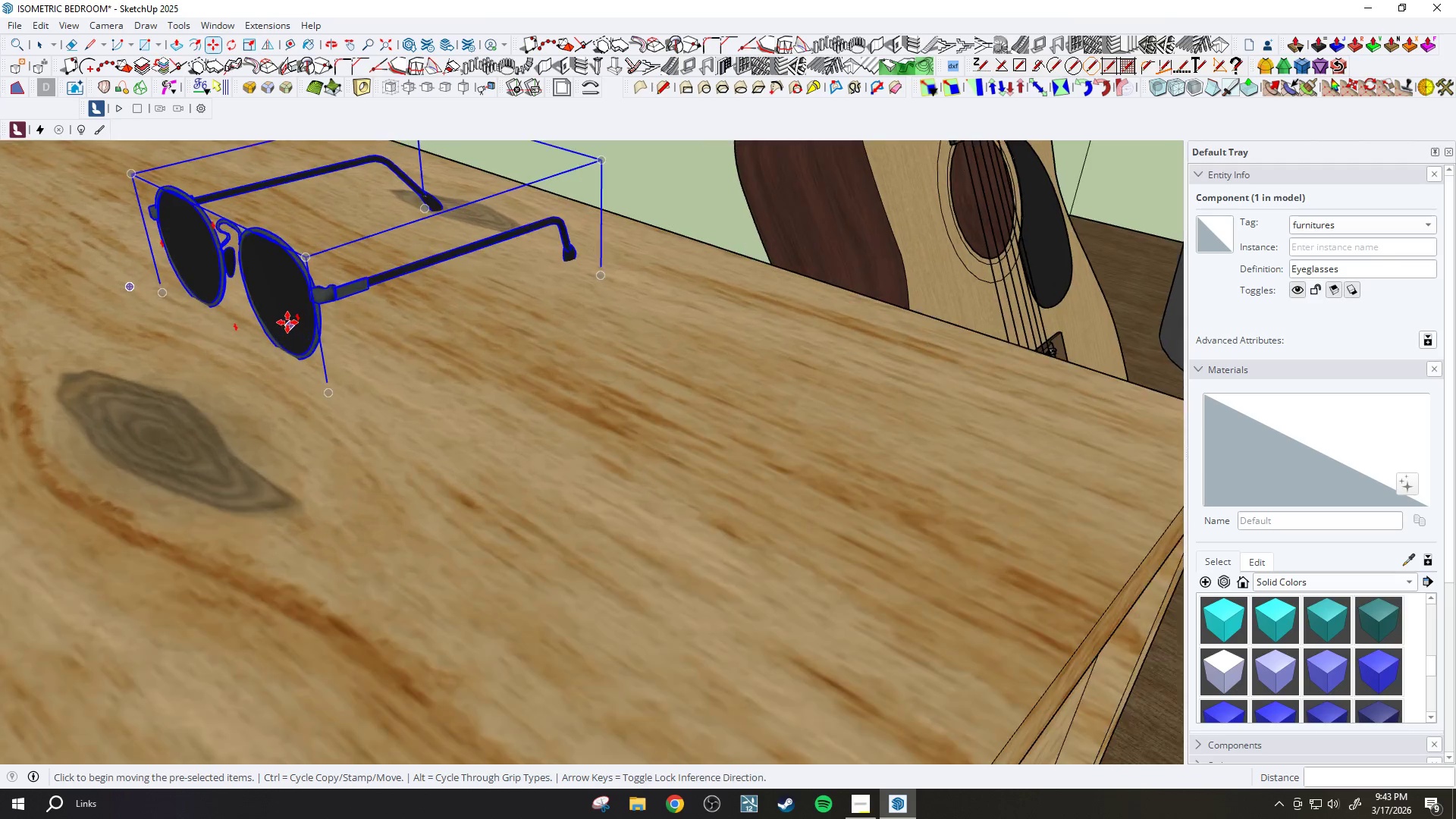 
key(2)
 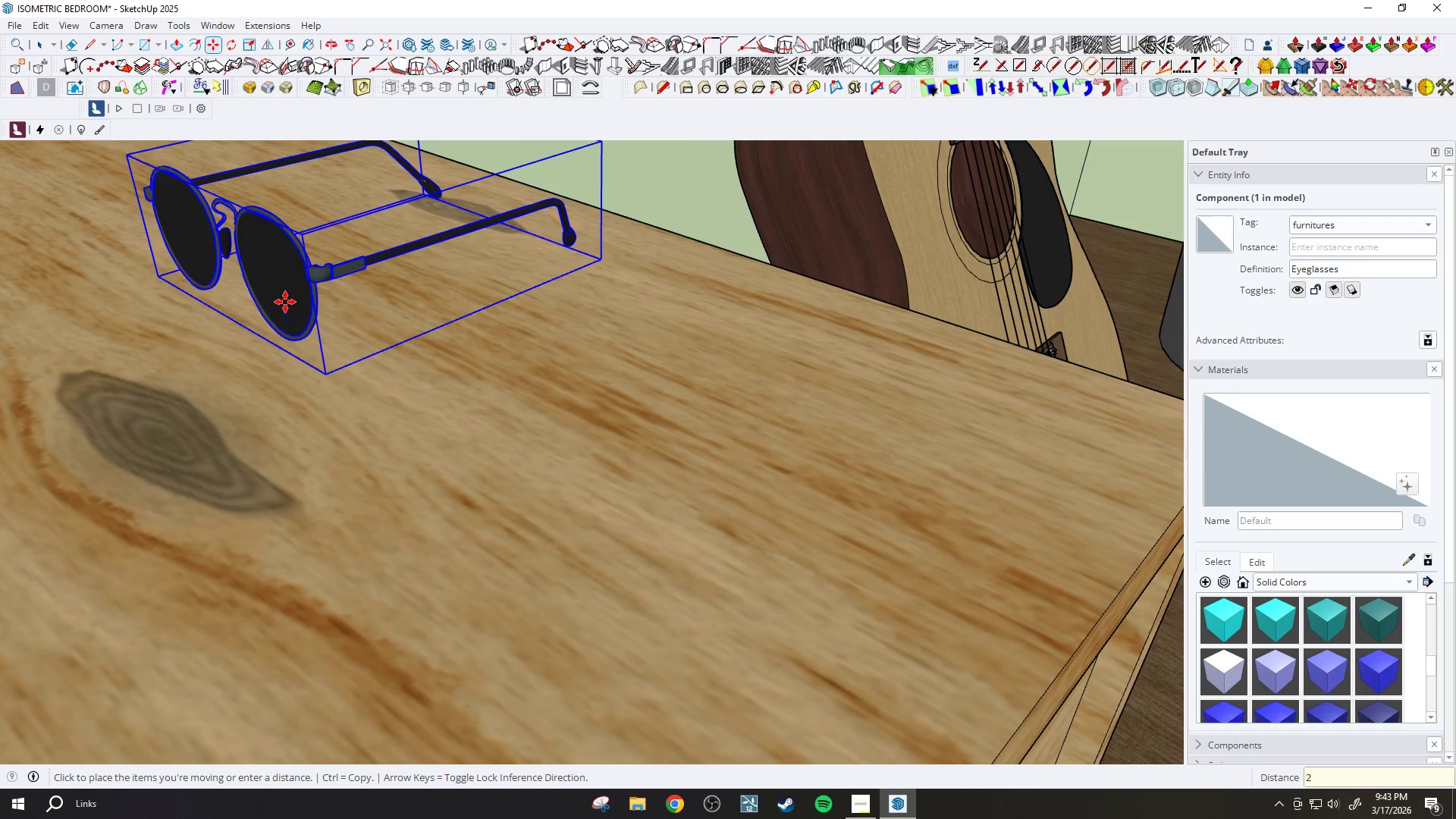 
key(Enter)
 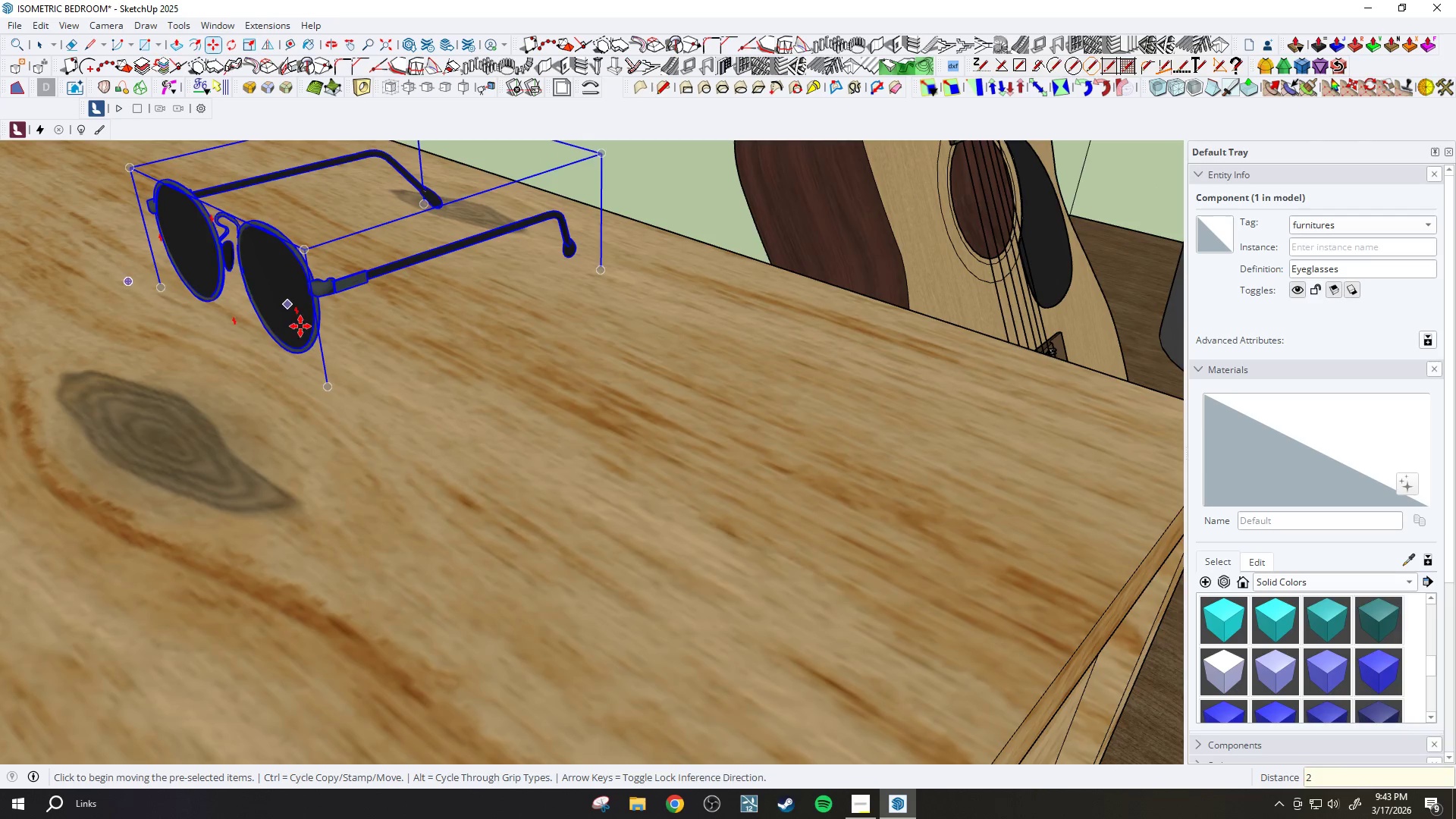 
scroll: coordinate [337, 433], scroll_direction: down, amount: 5.0
 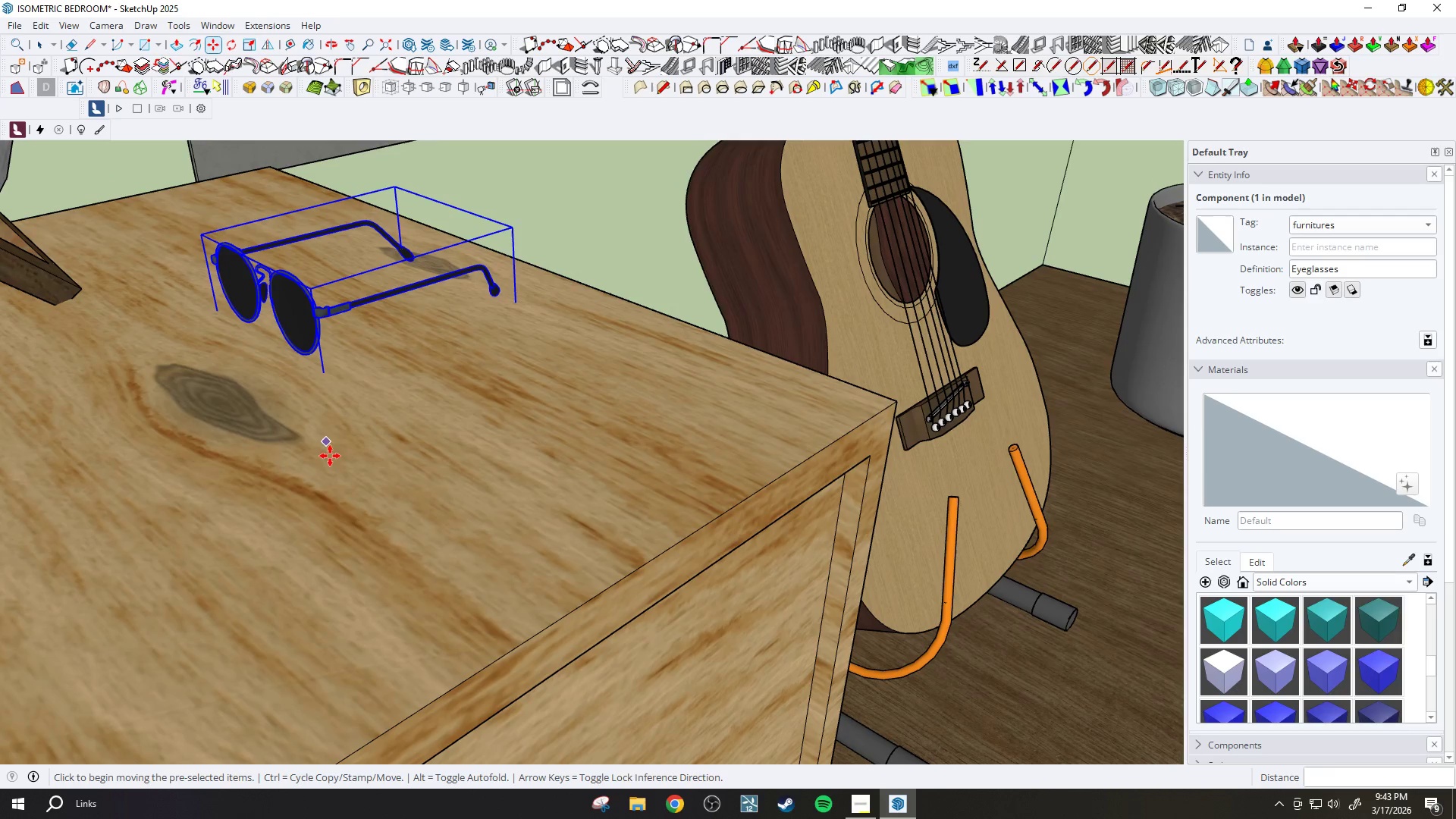 
key(Q)
 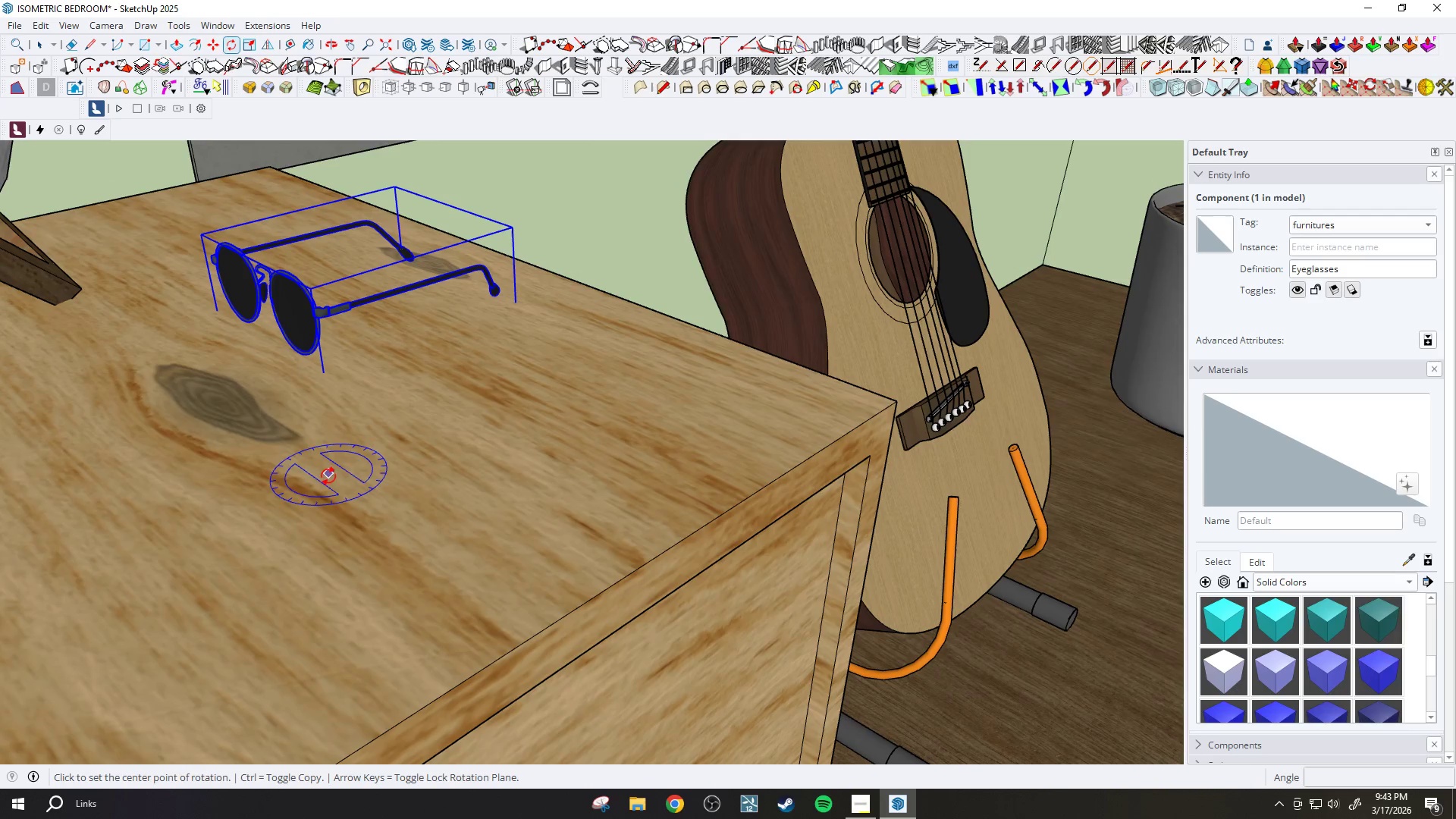 
left_click_drag(start_coordinate=[328, 476], to_coordinate=[333, 479])
 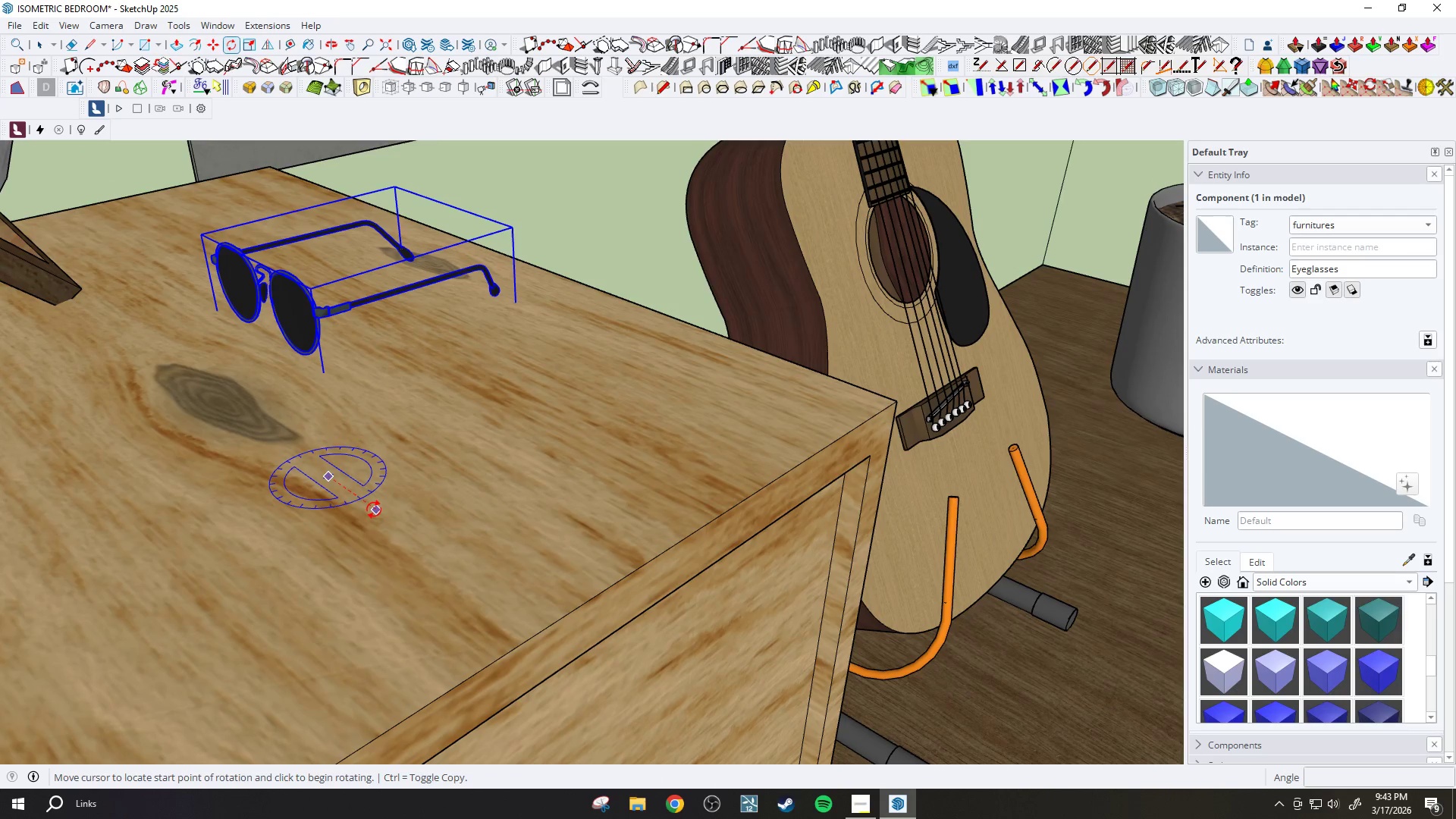 
left_click([372, 510])
 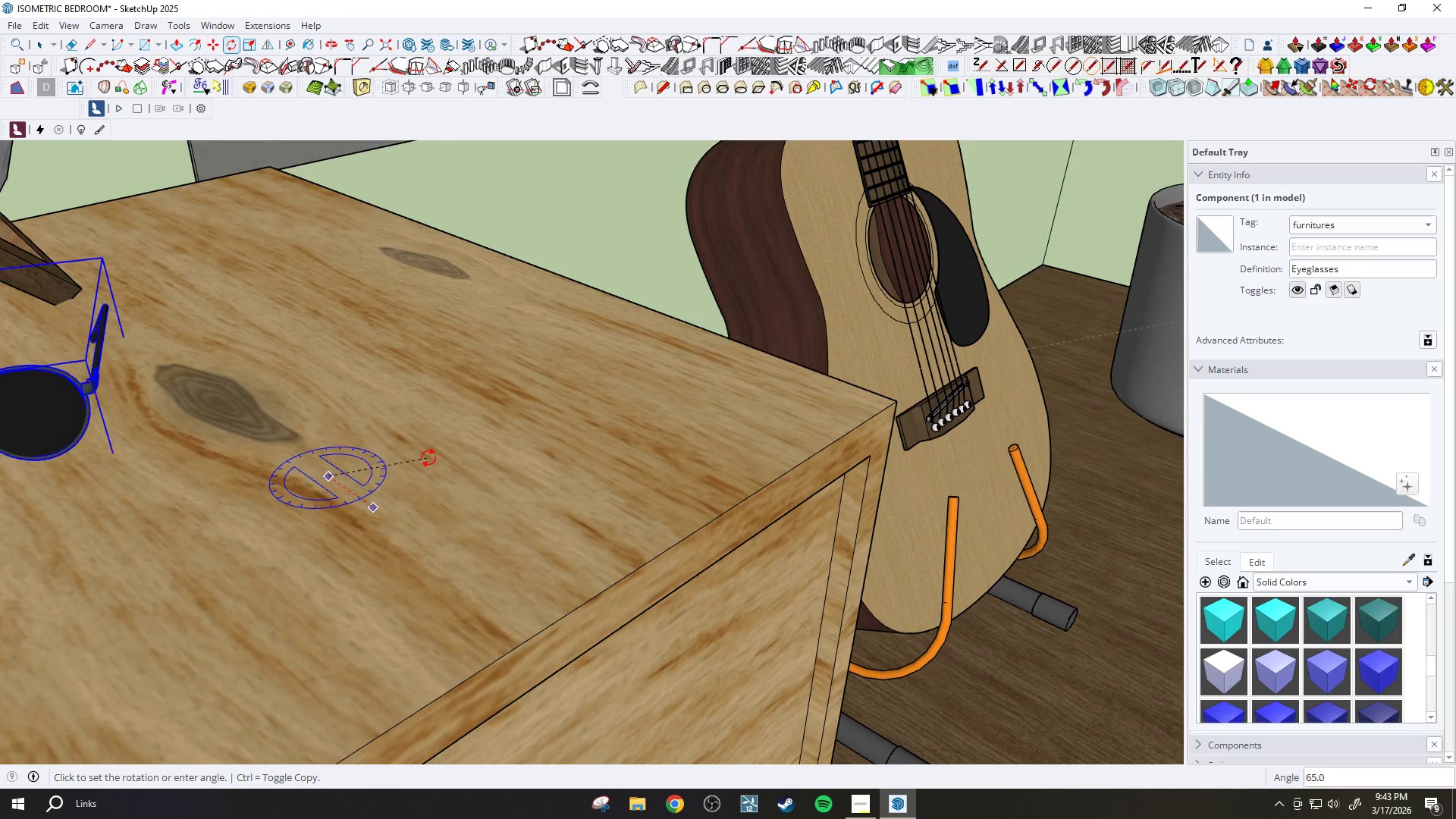 
left_click([428, 466])
 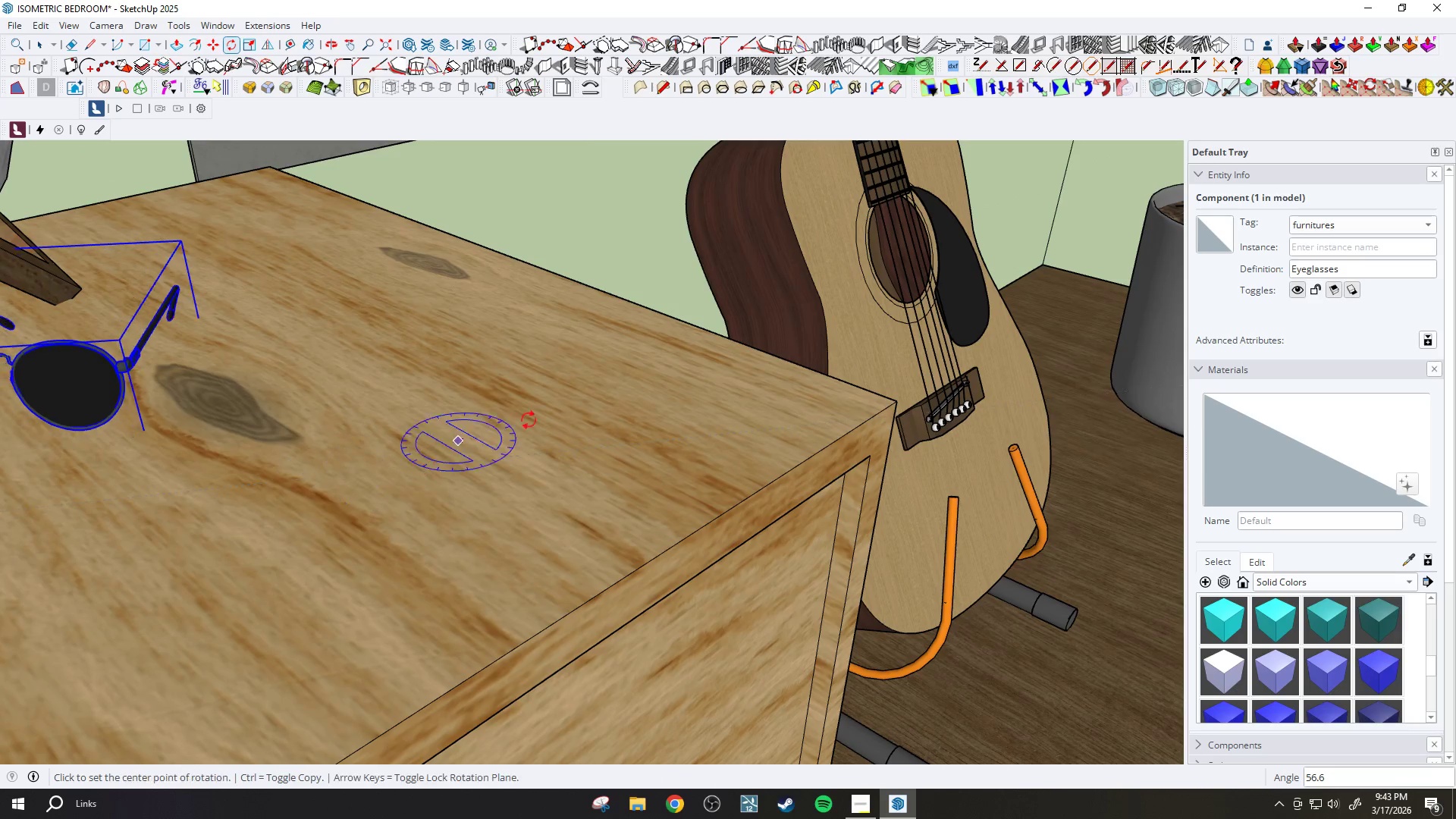 
key(M)
 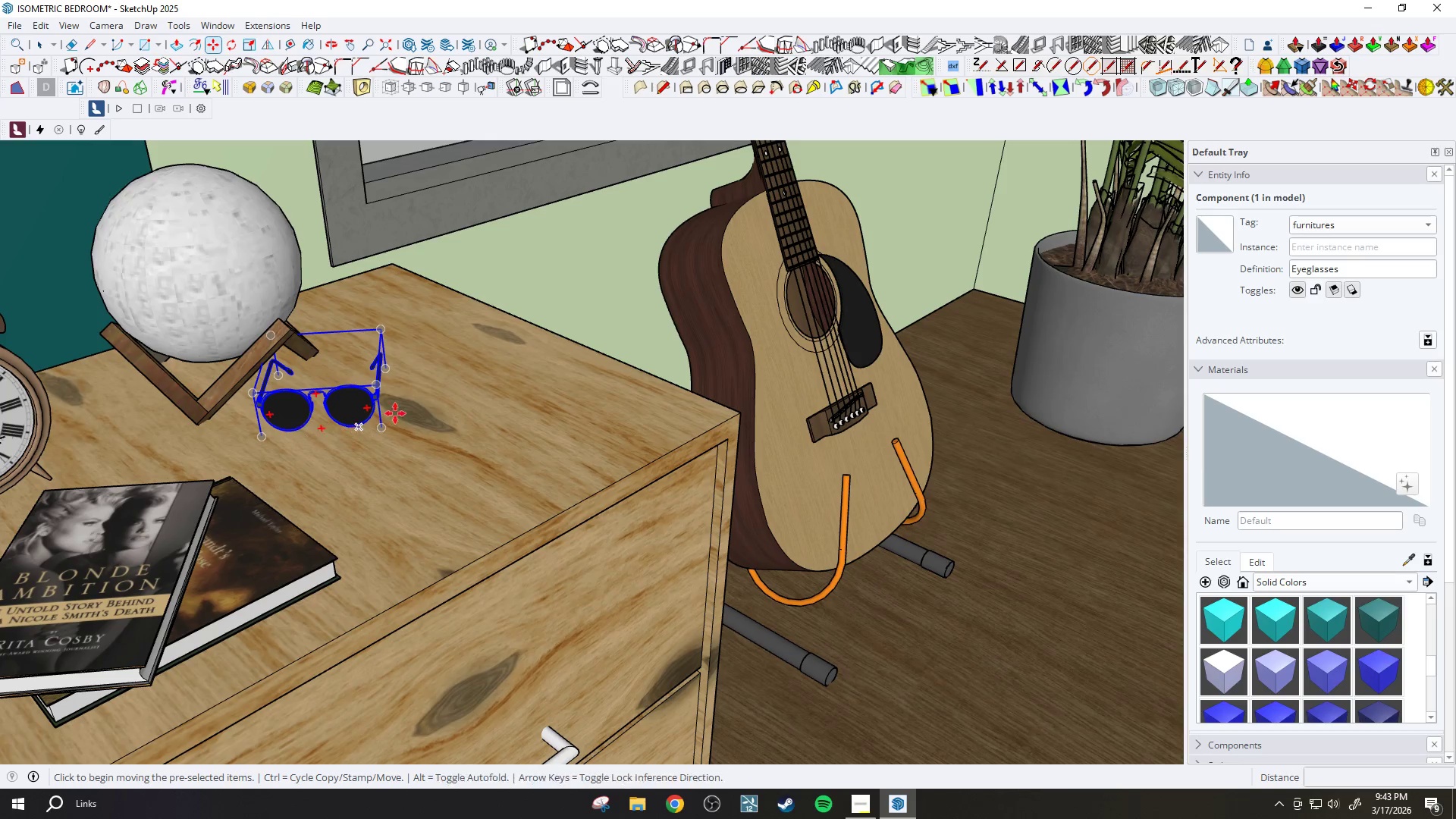 
scroll: coordinate [403, 429], scroll_direction: down, amount: 8.0
 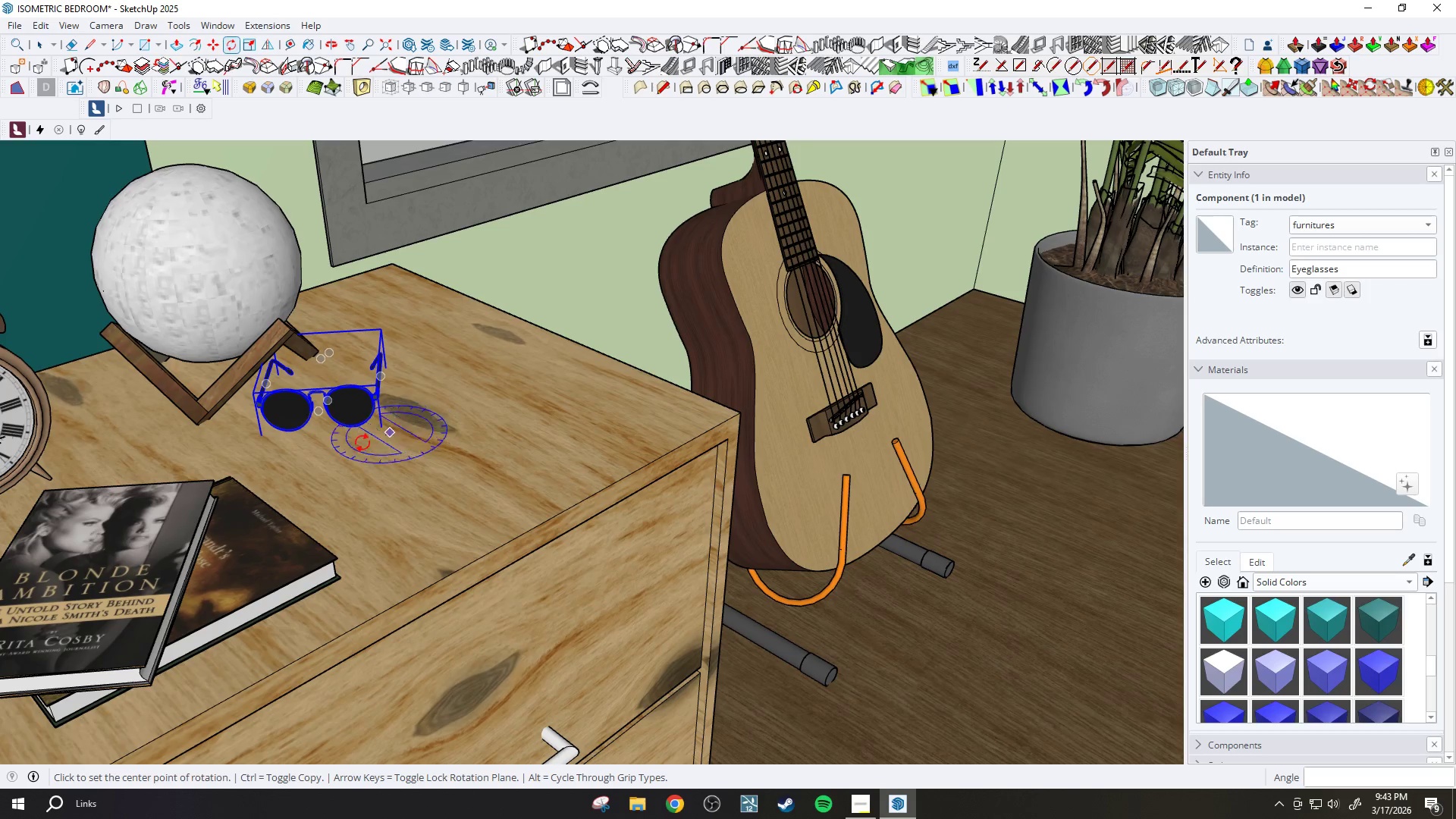 
left_click([418, 386])
 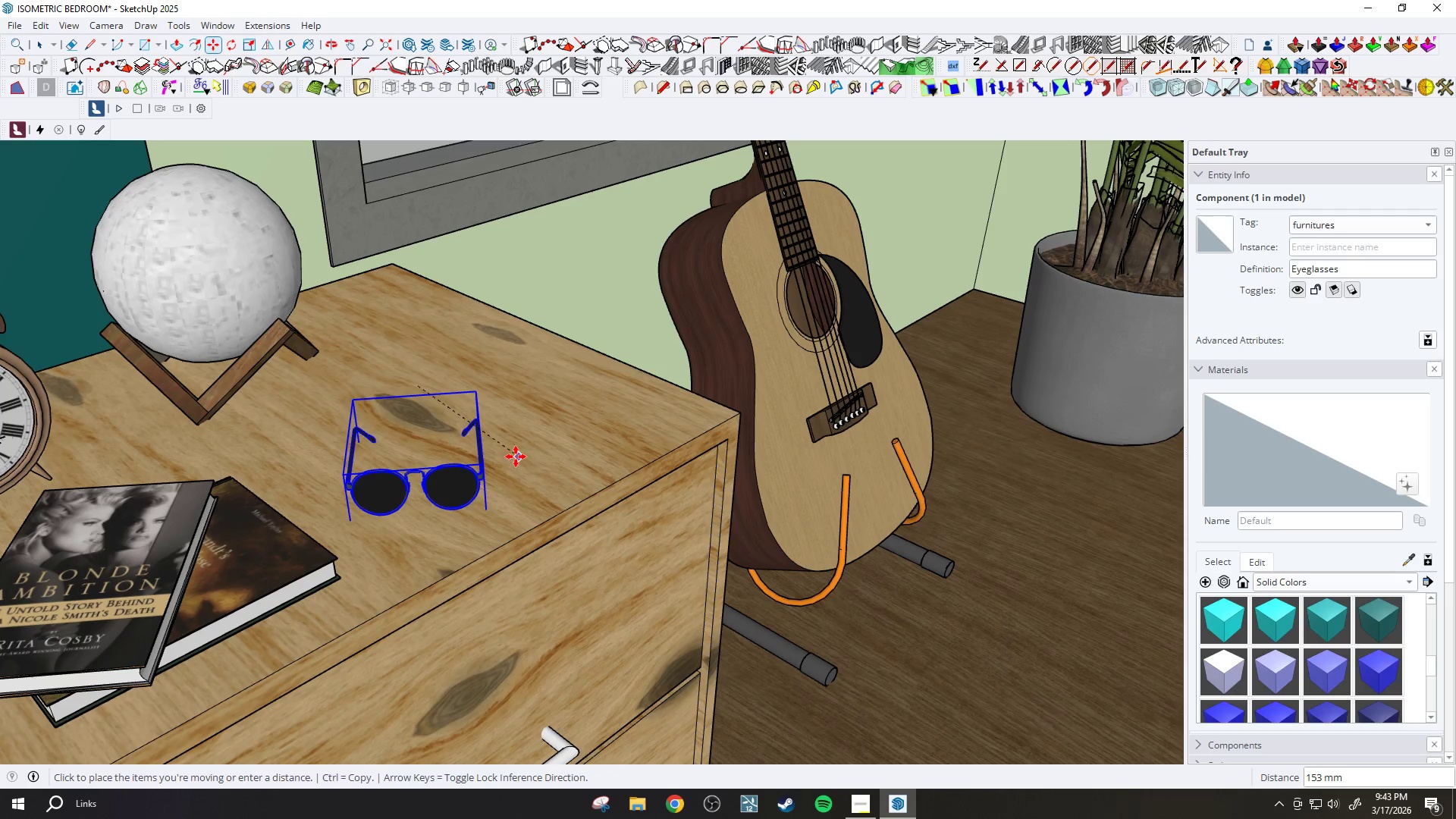 
scroll: coordinate [513, 423], scroll_direction: down, amount: 15.0
 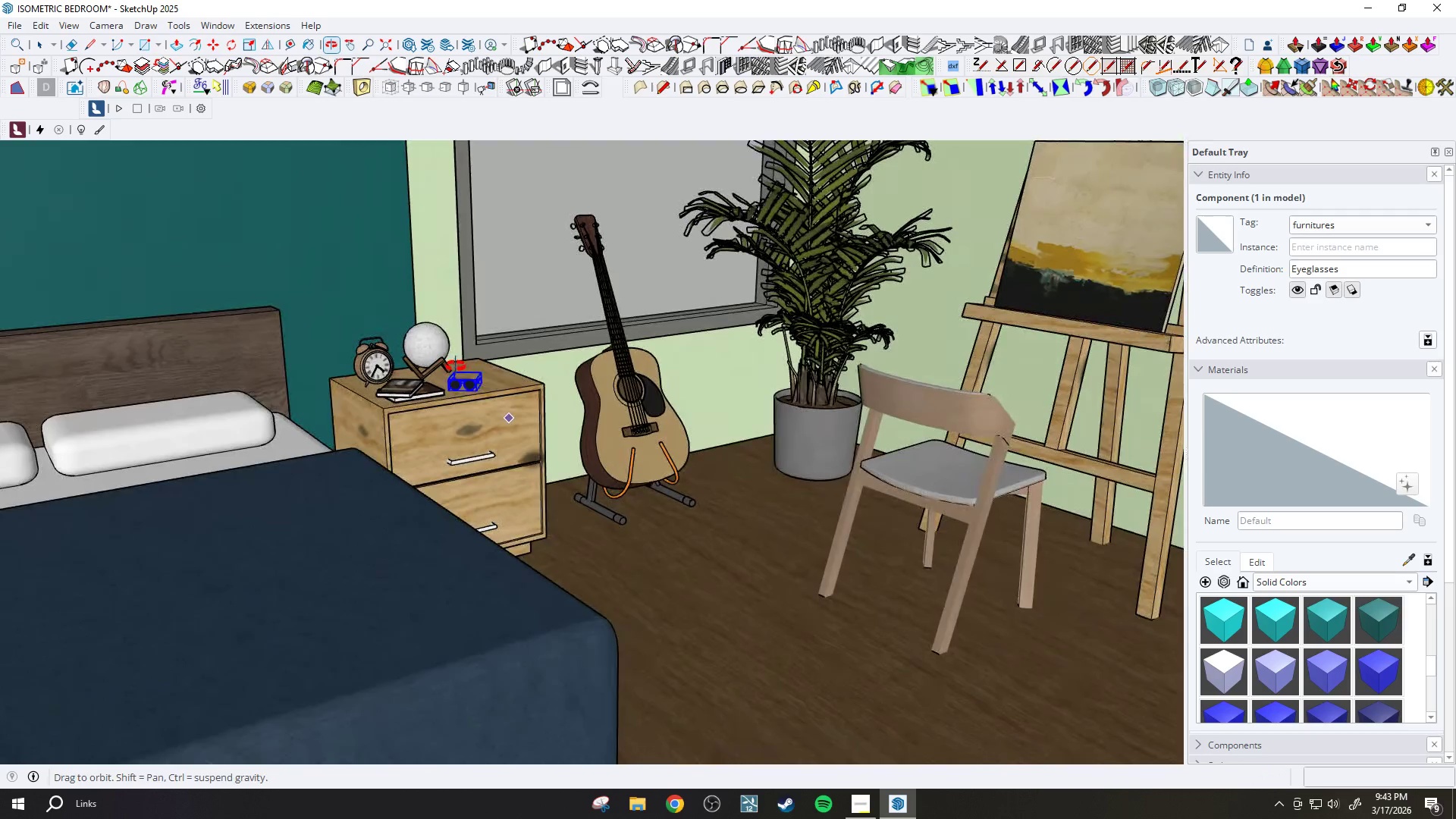 
key(Space)
 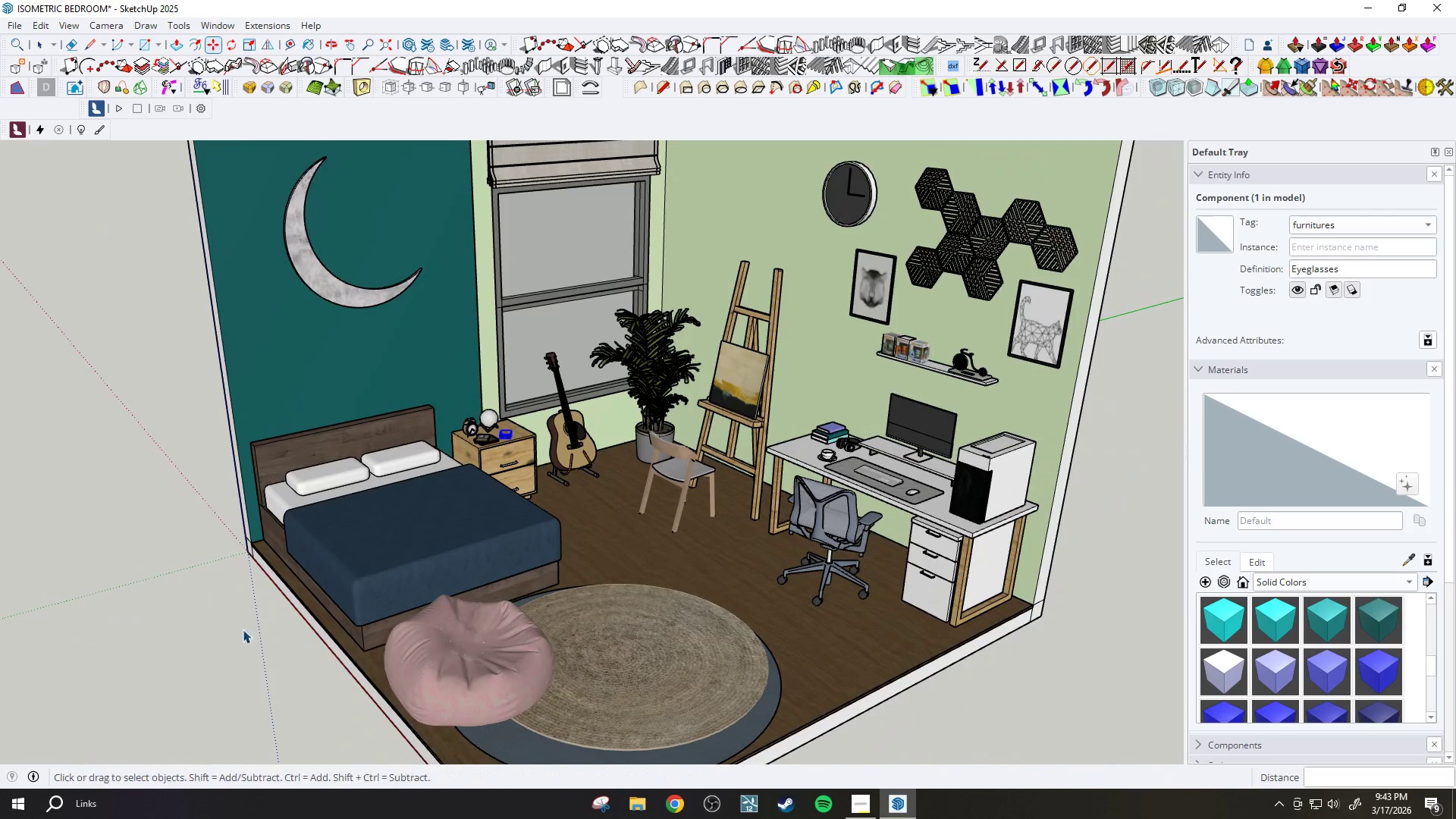 
scroll: coordinate [531, 495], scroll_direction: down, amount: 10.0
 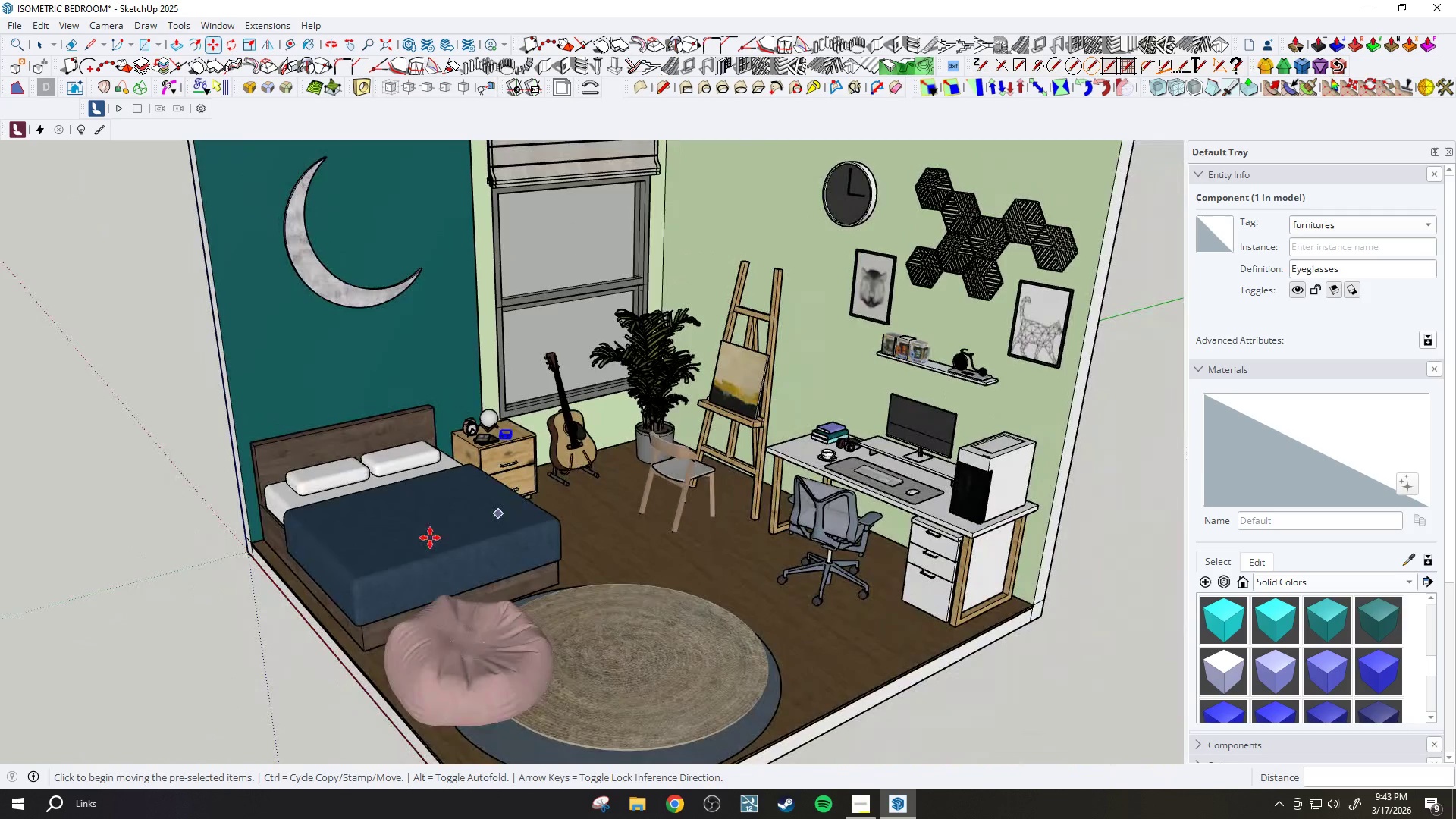 
left_click([229, 633])
 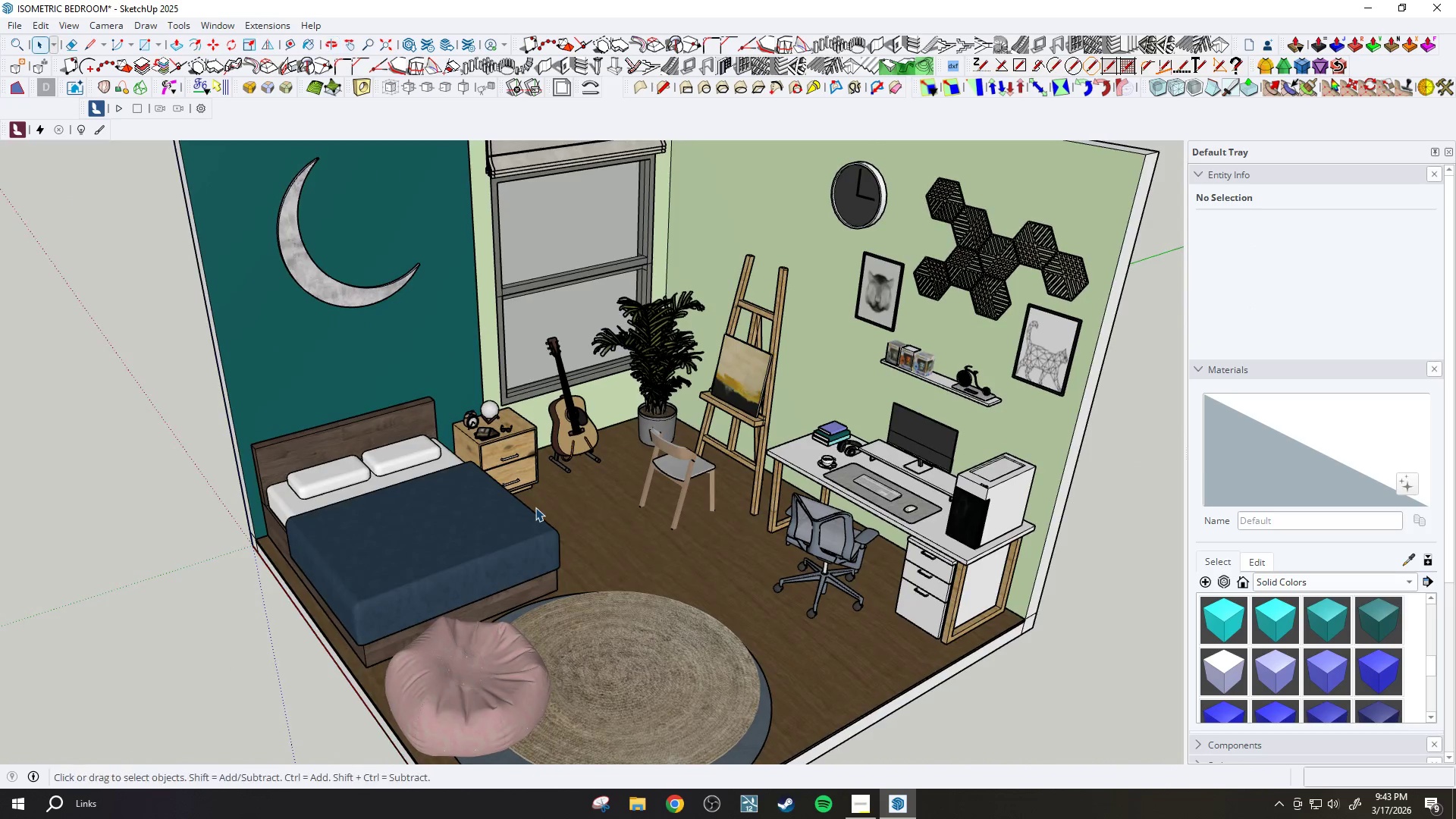 
scroll: coordinate [535, 507], scroll_direction: down, amount: 1.0
 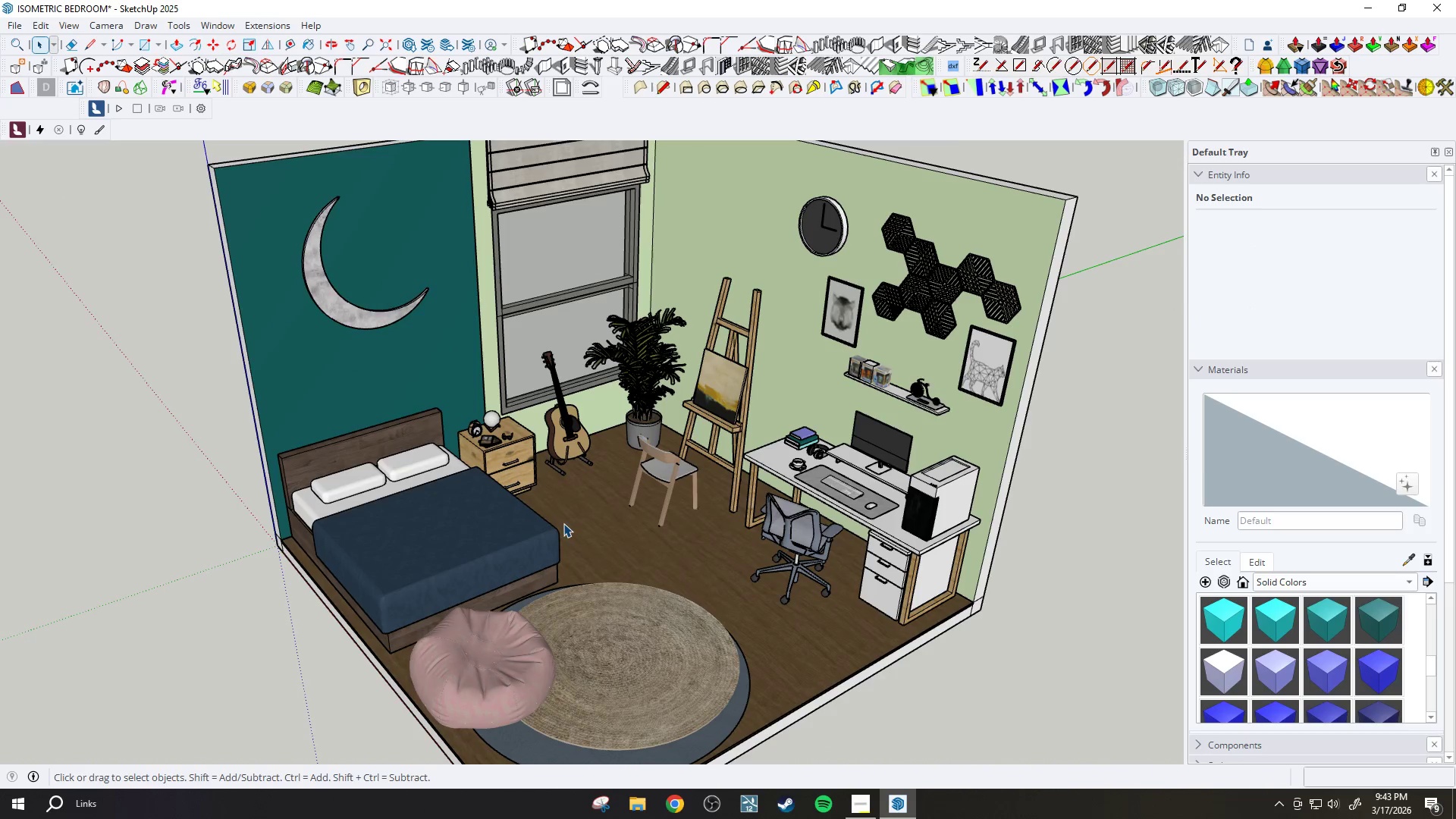 
key(Control+S)
 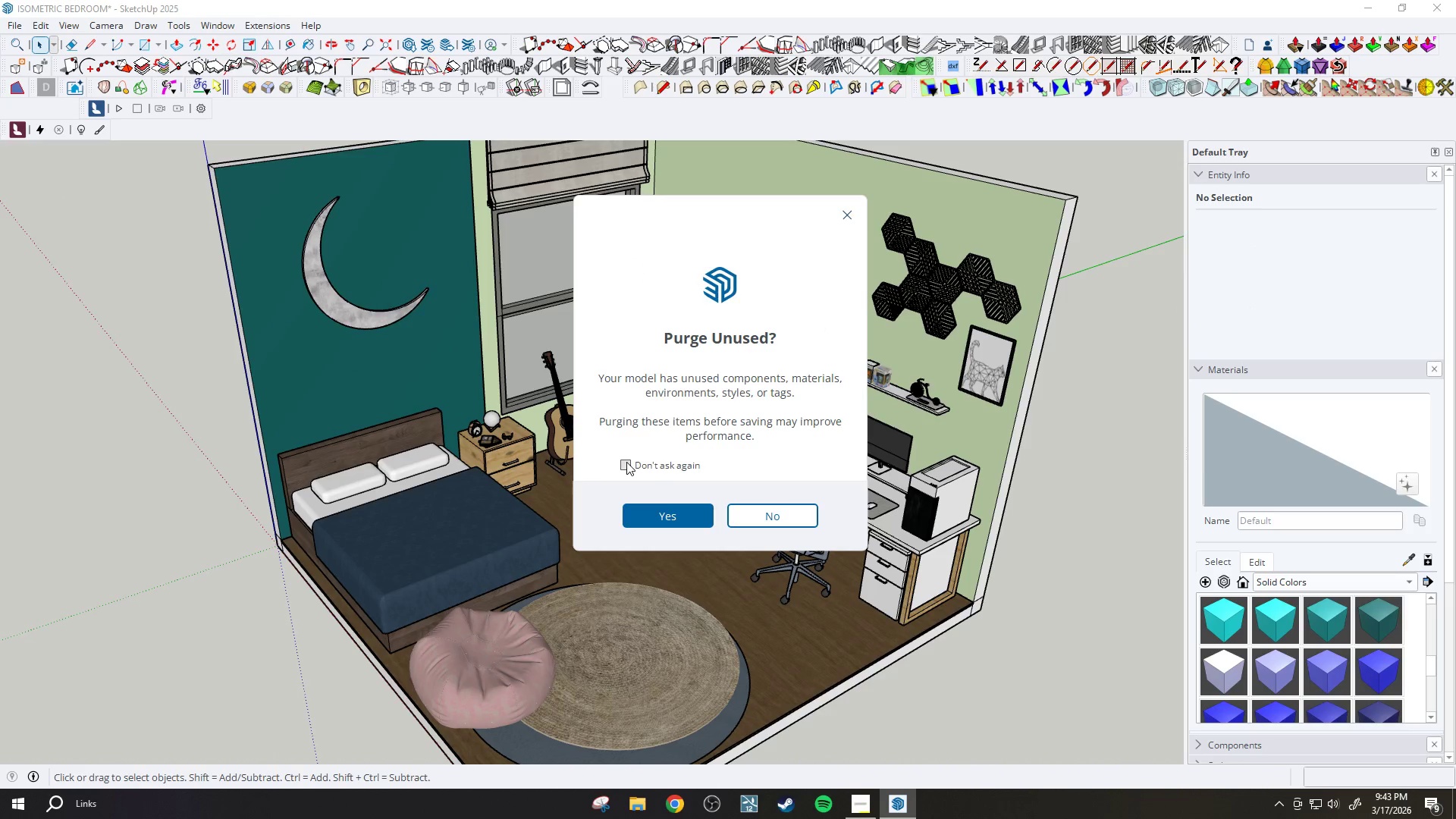 
double_click([683, 513])
 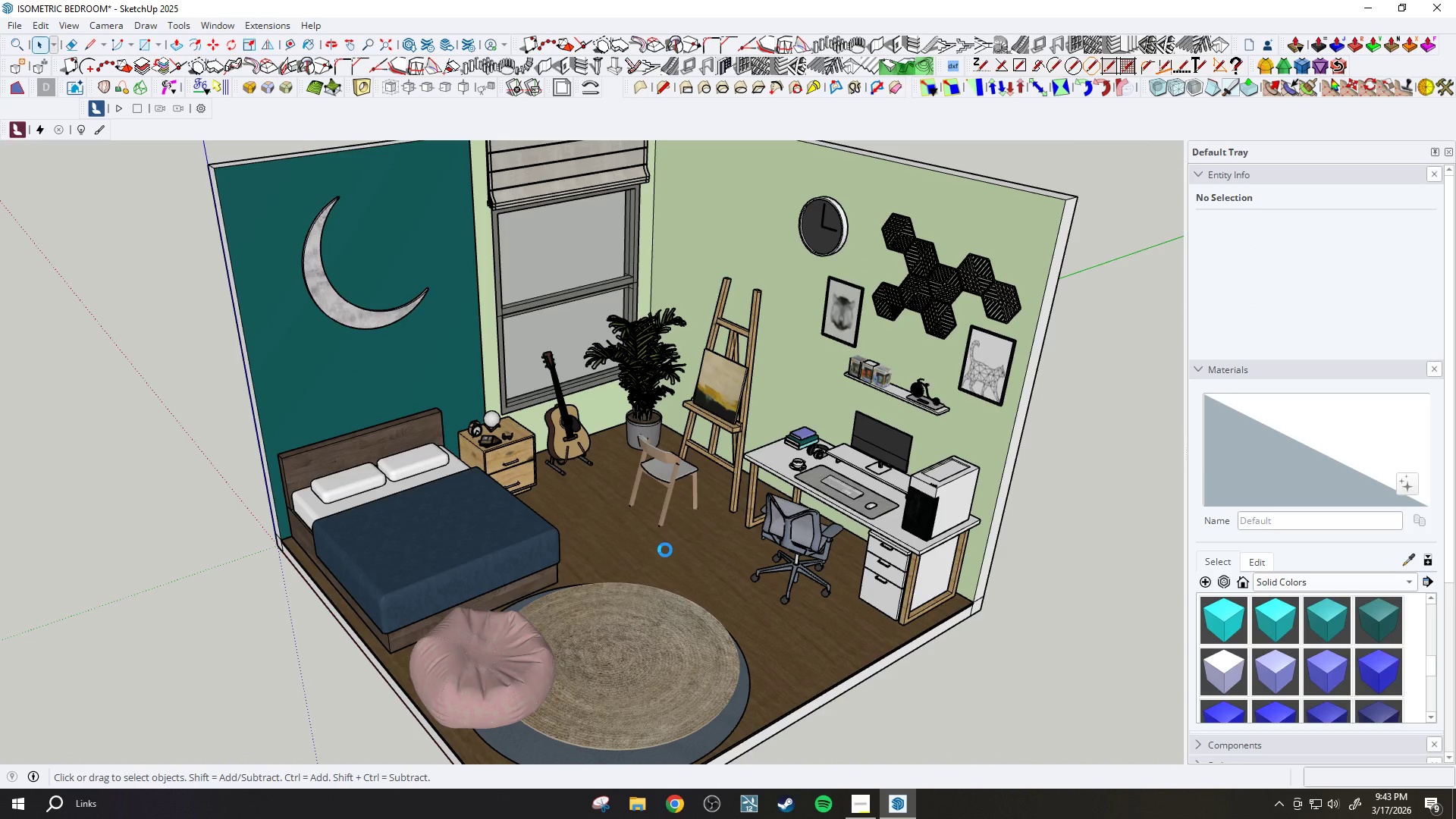 
scroll: coordinate [415, 432], scroll_direction: down, amount: 4.0
 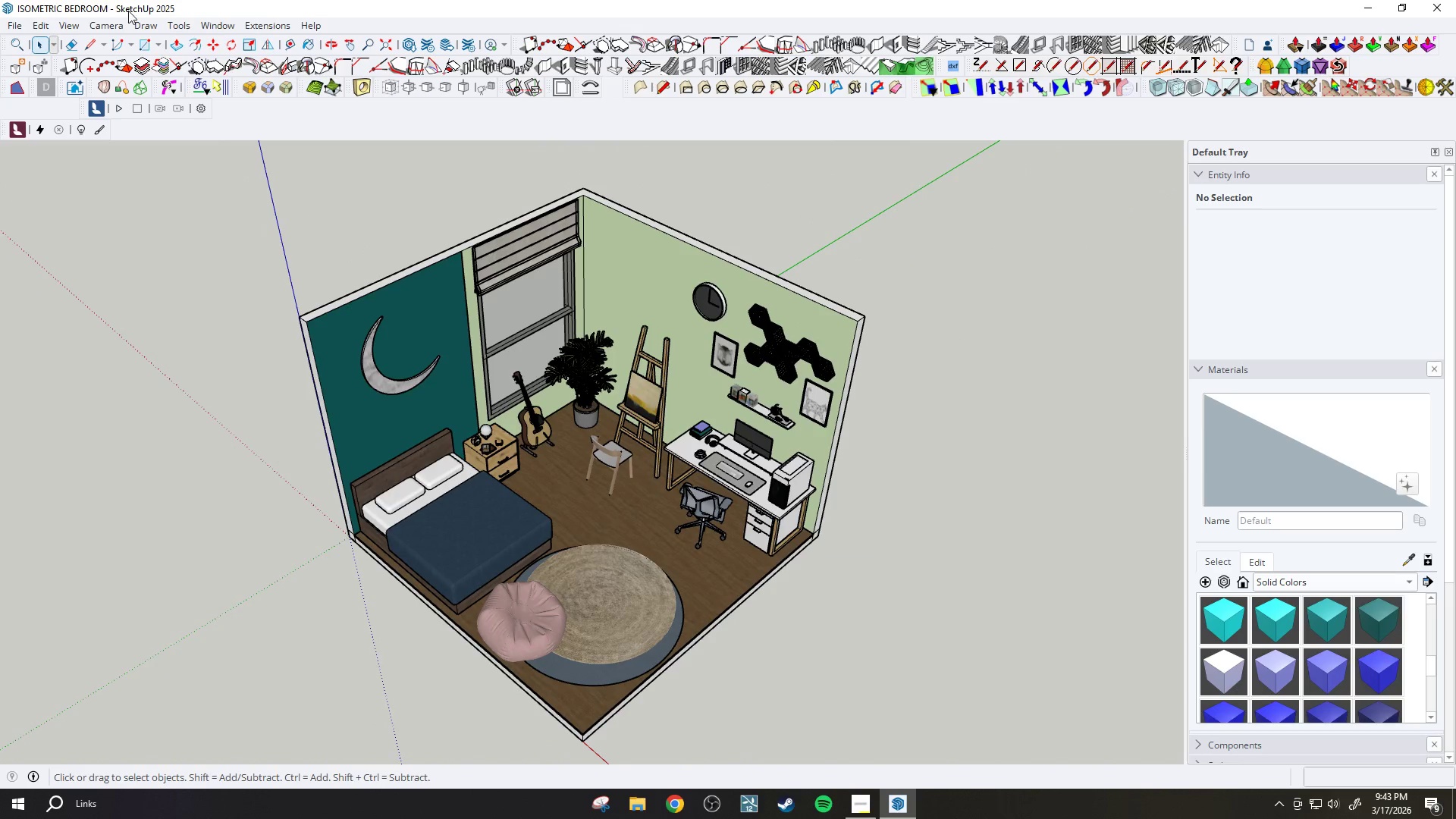 
left_click([104, 27])
 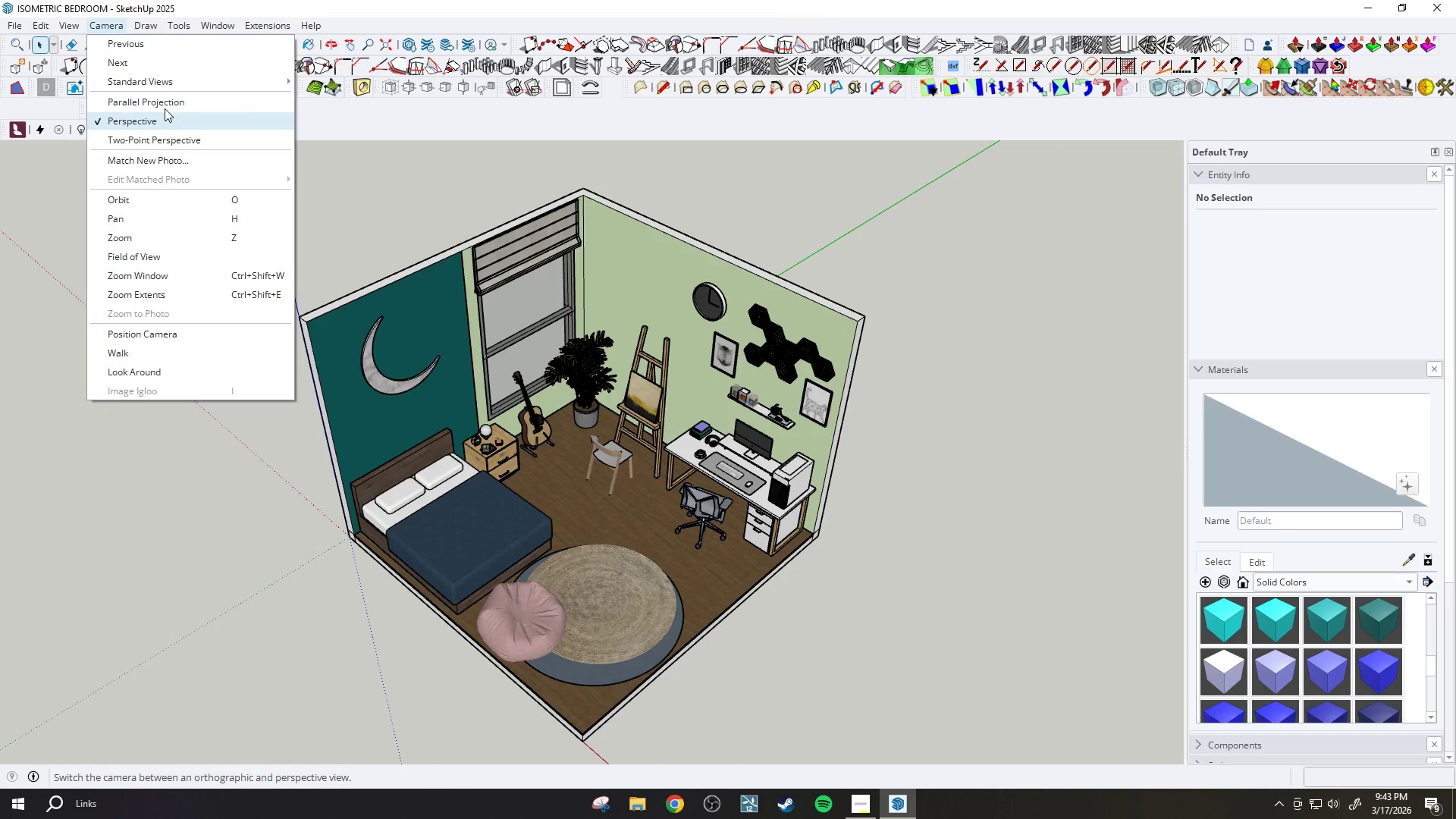 
left_click([170, 78])
 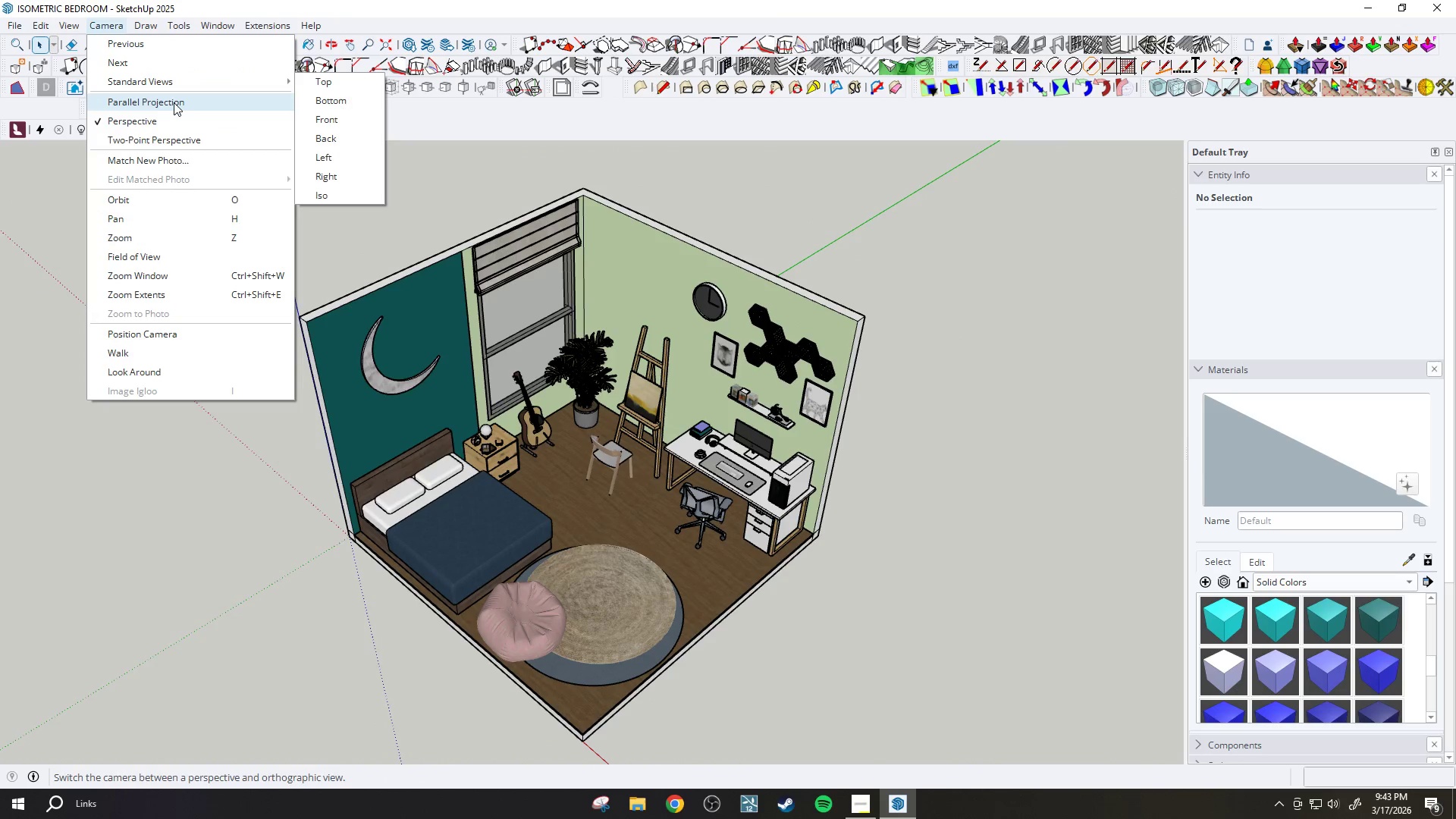 
left_click([170, 105])
 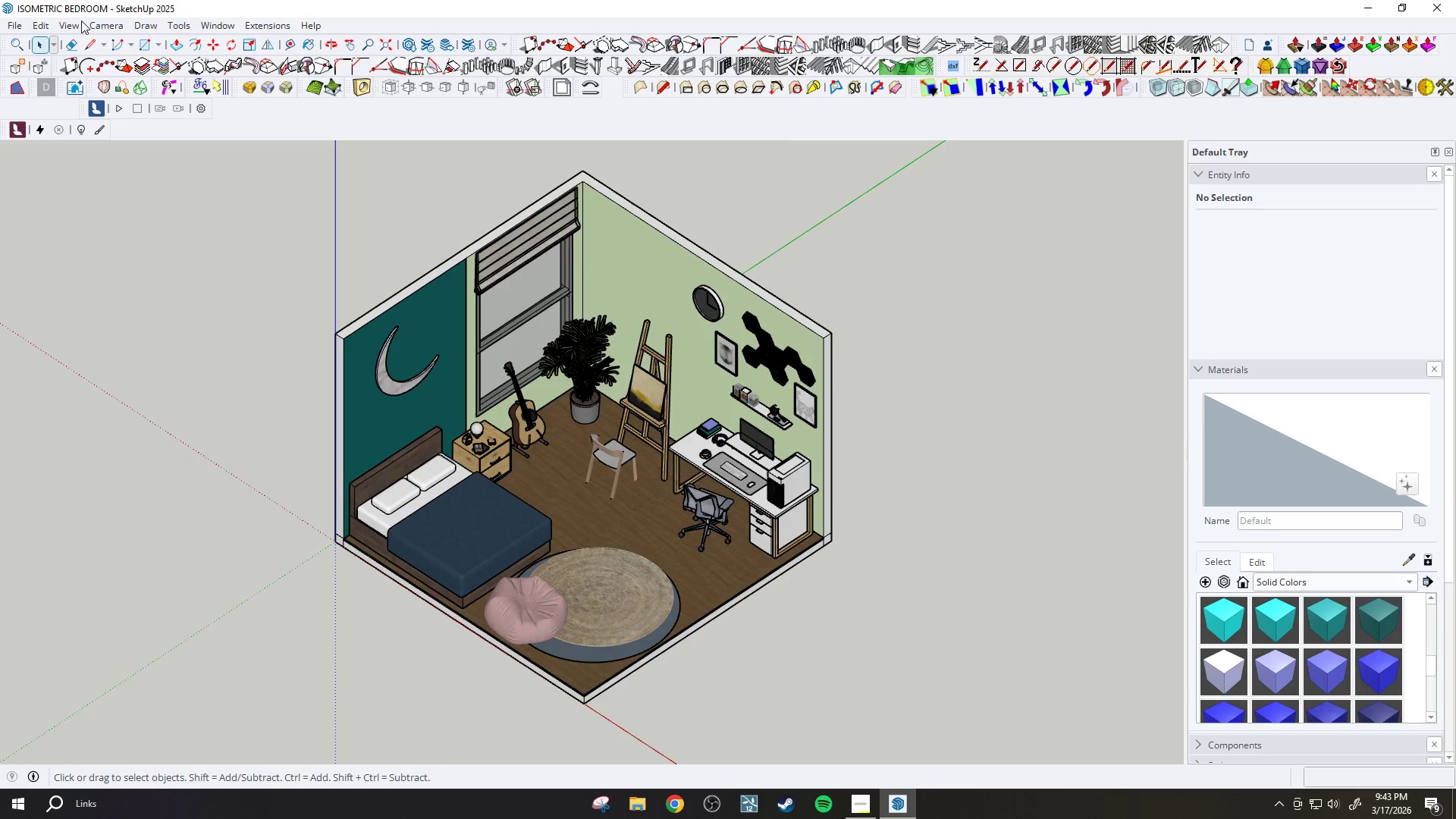 
left_click([66, 22])
 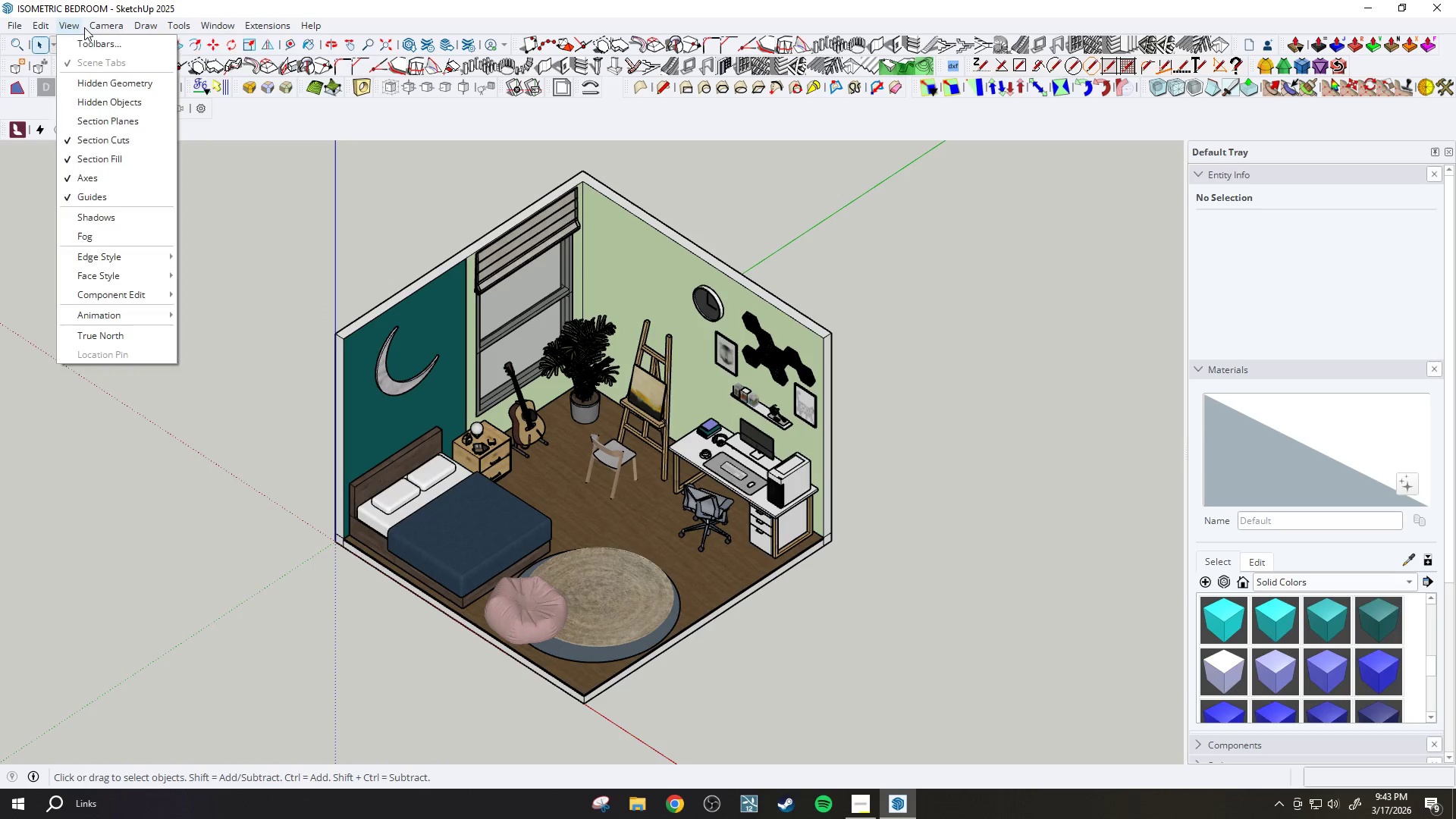 
double_click([99, 24])
 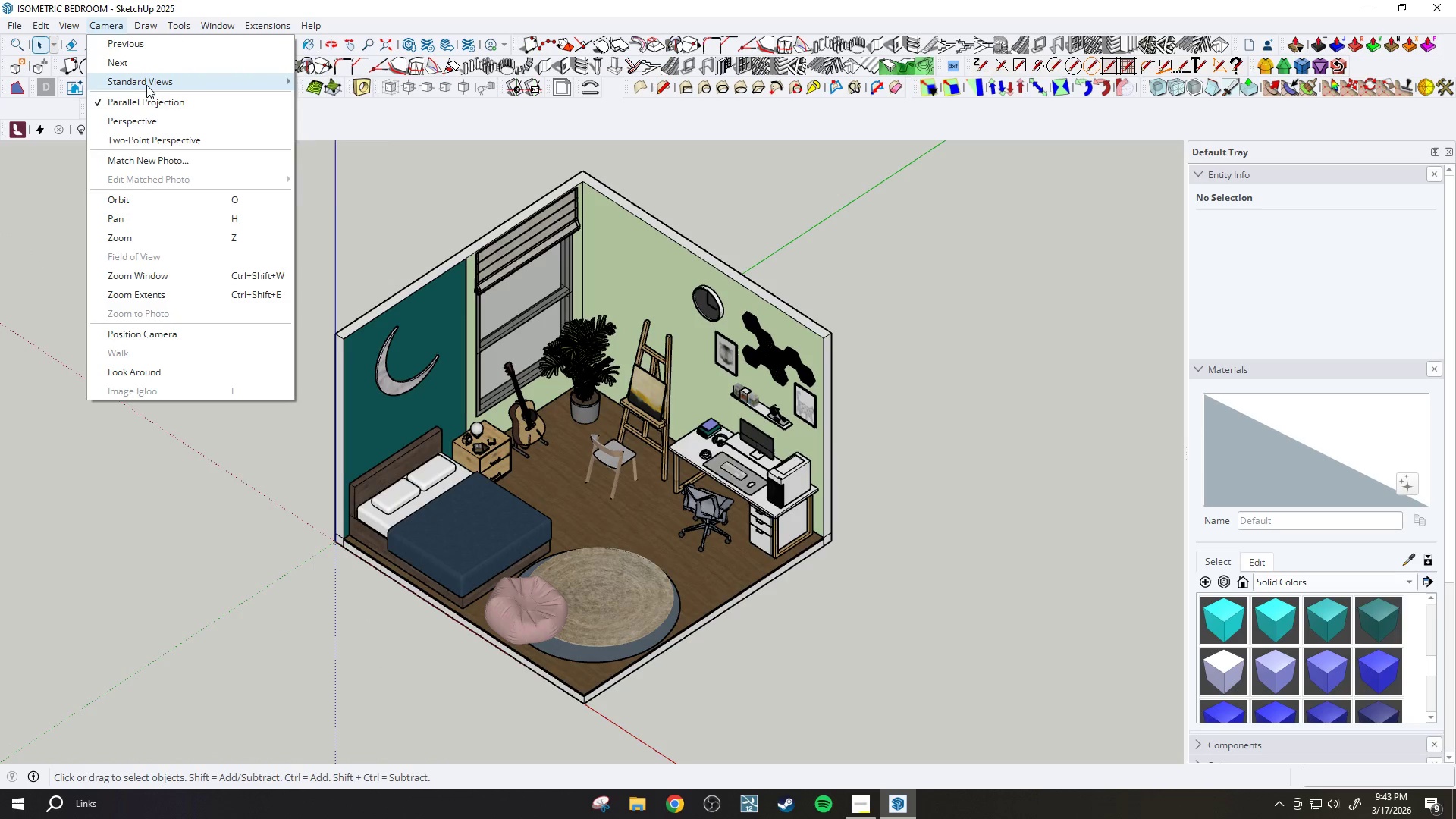 
left_click([147, 84])
 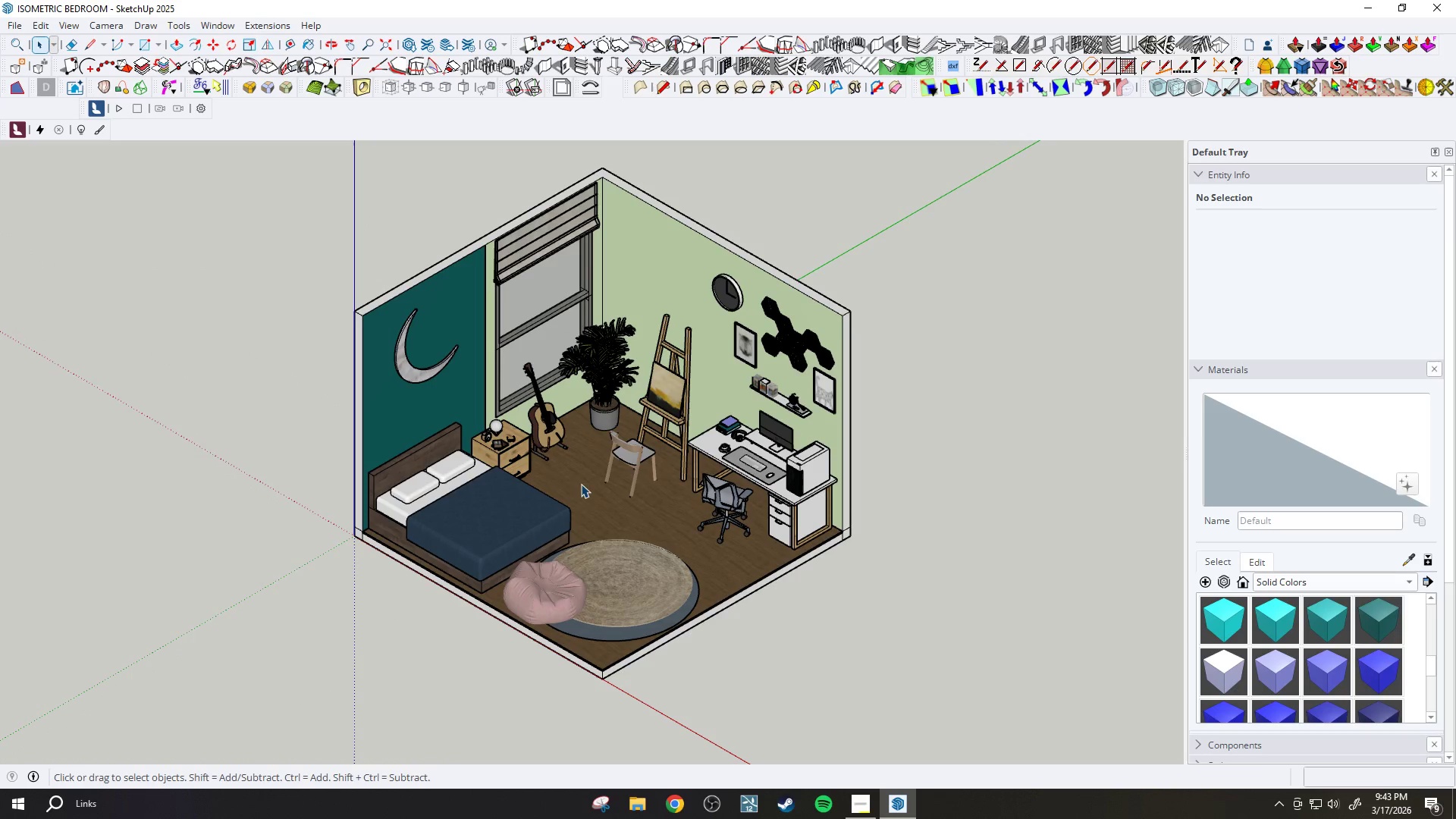 
scroll: coordinate [607, 701], scroll_direction: down, amount: 1.0
 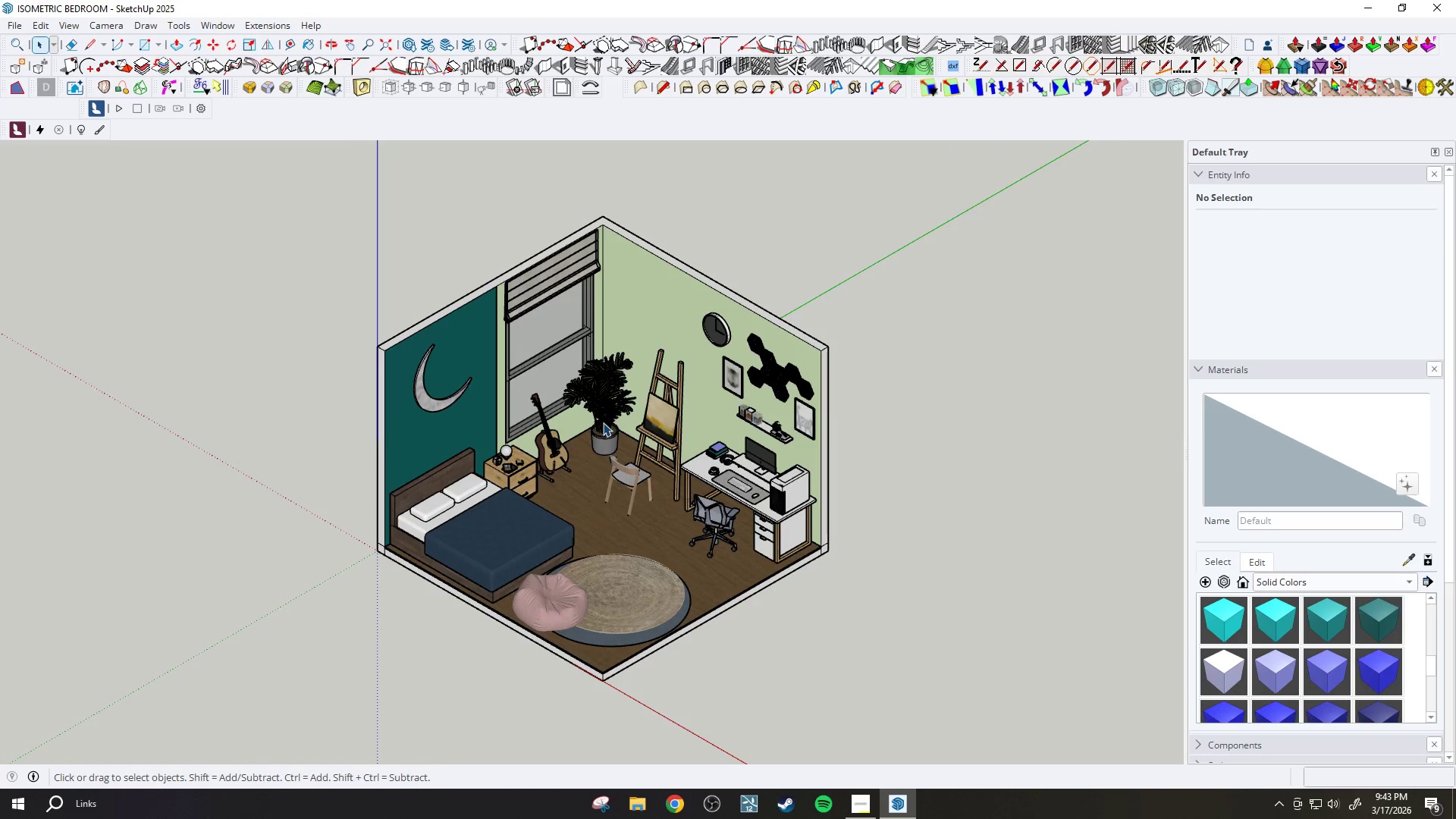 
scroll: coordinate [585, 494], scroll_direction: up, amount: 3.0
 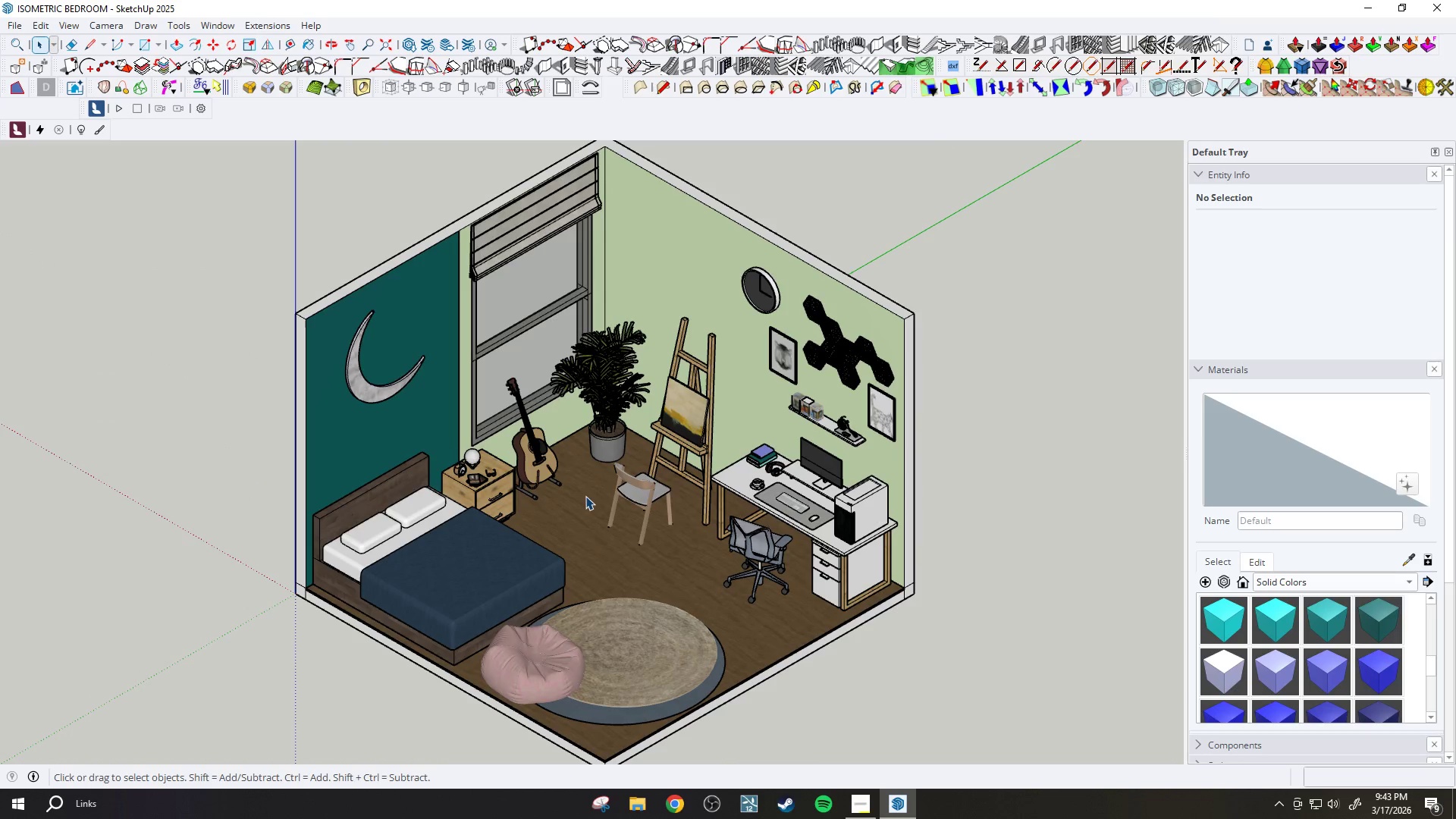 
scroll: coordinate [586, 491], scroll_direction: down, amount: 1.0
 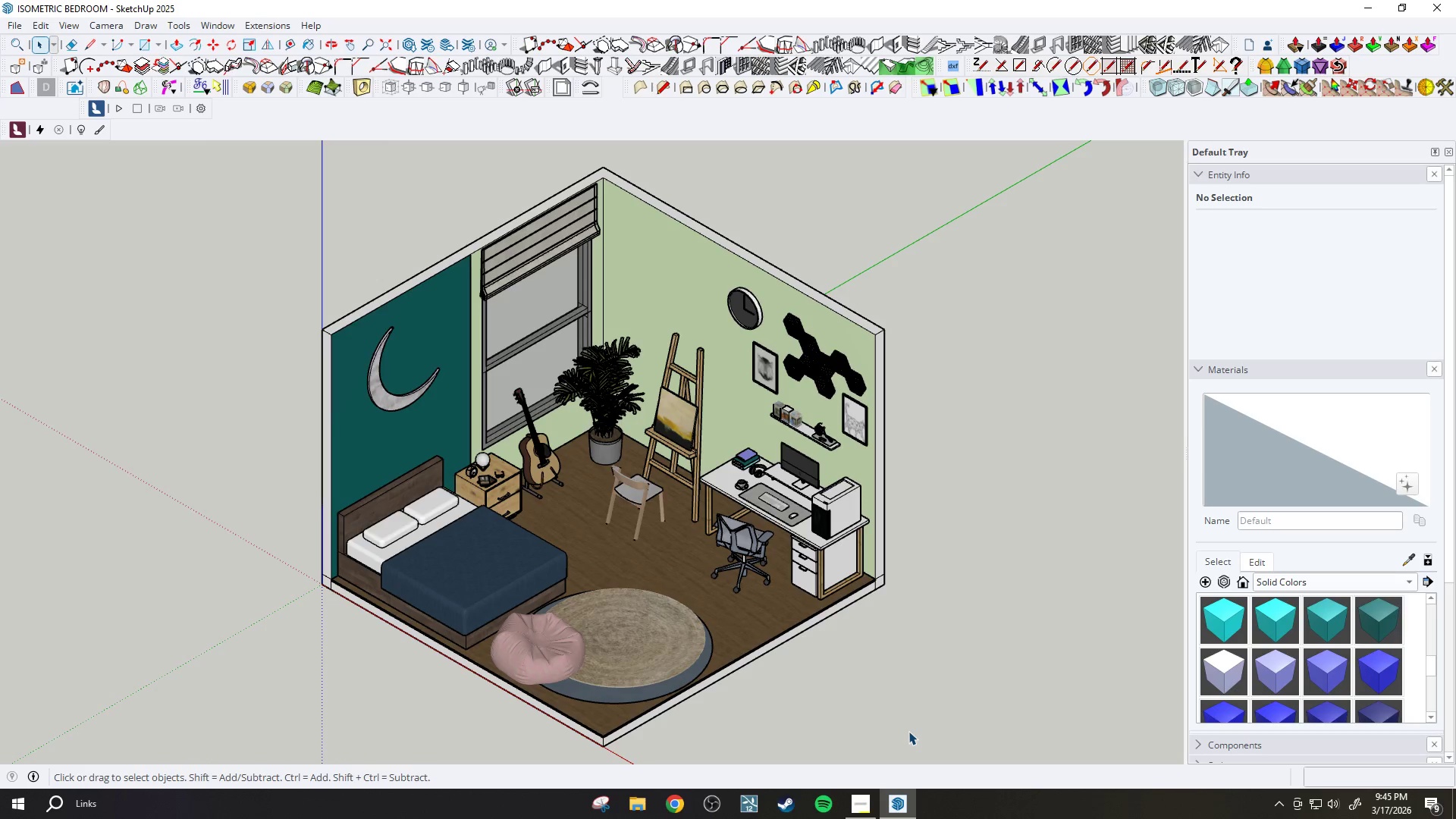 
wait(116.16)
 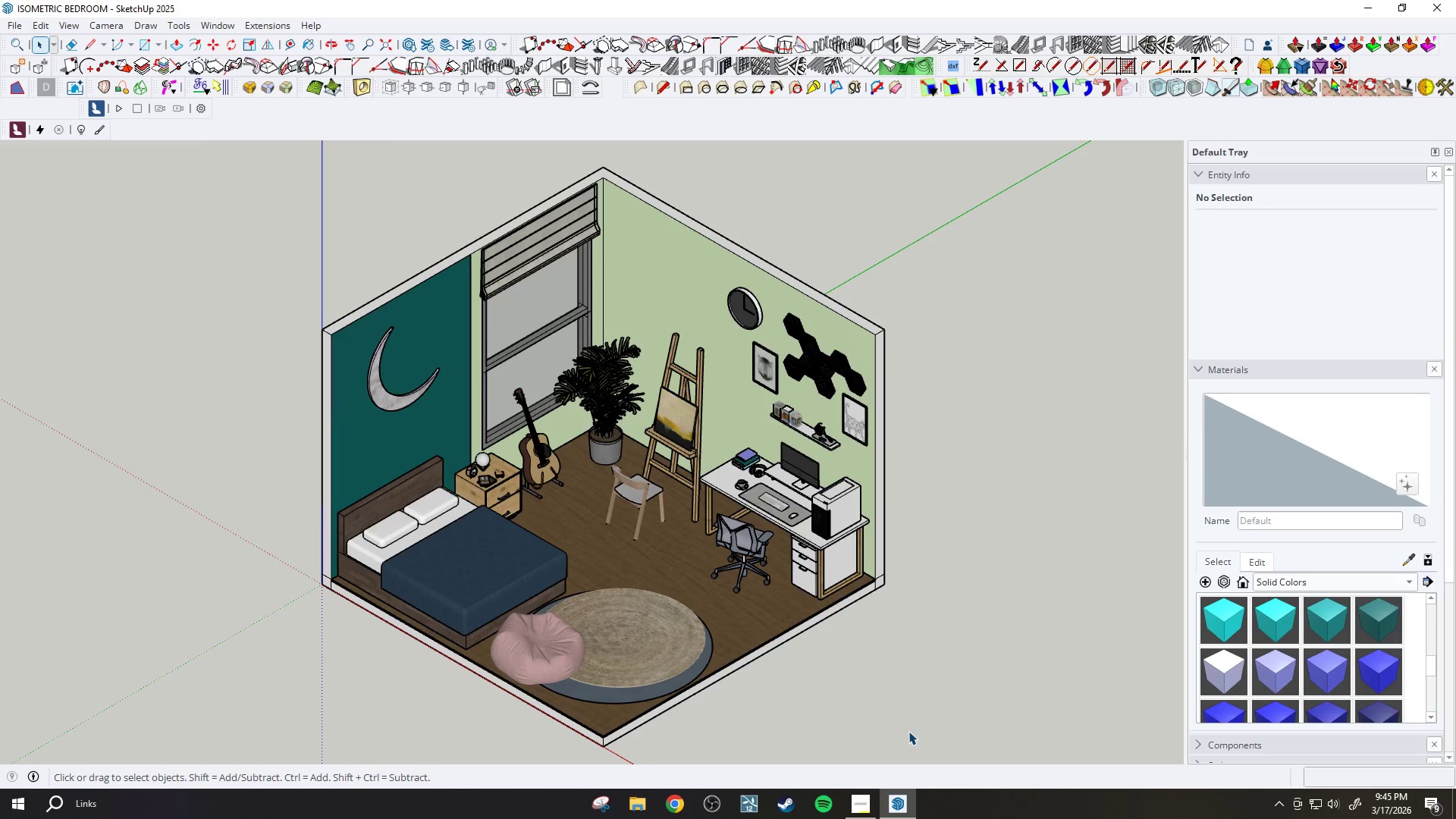 
scroll: coordinate [674, 414], scroll_direction: up, amount: 5.0
 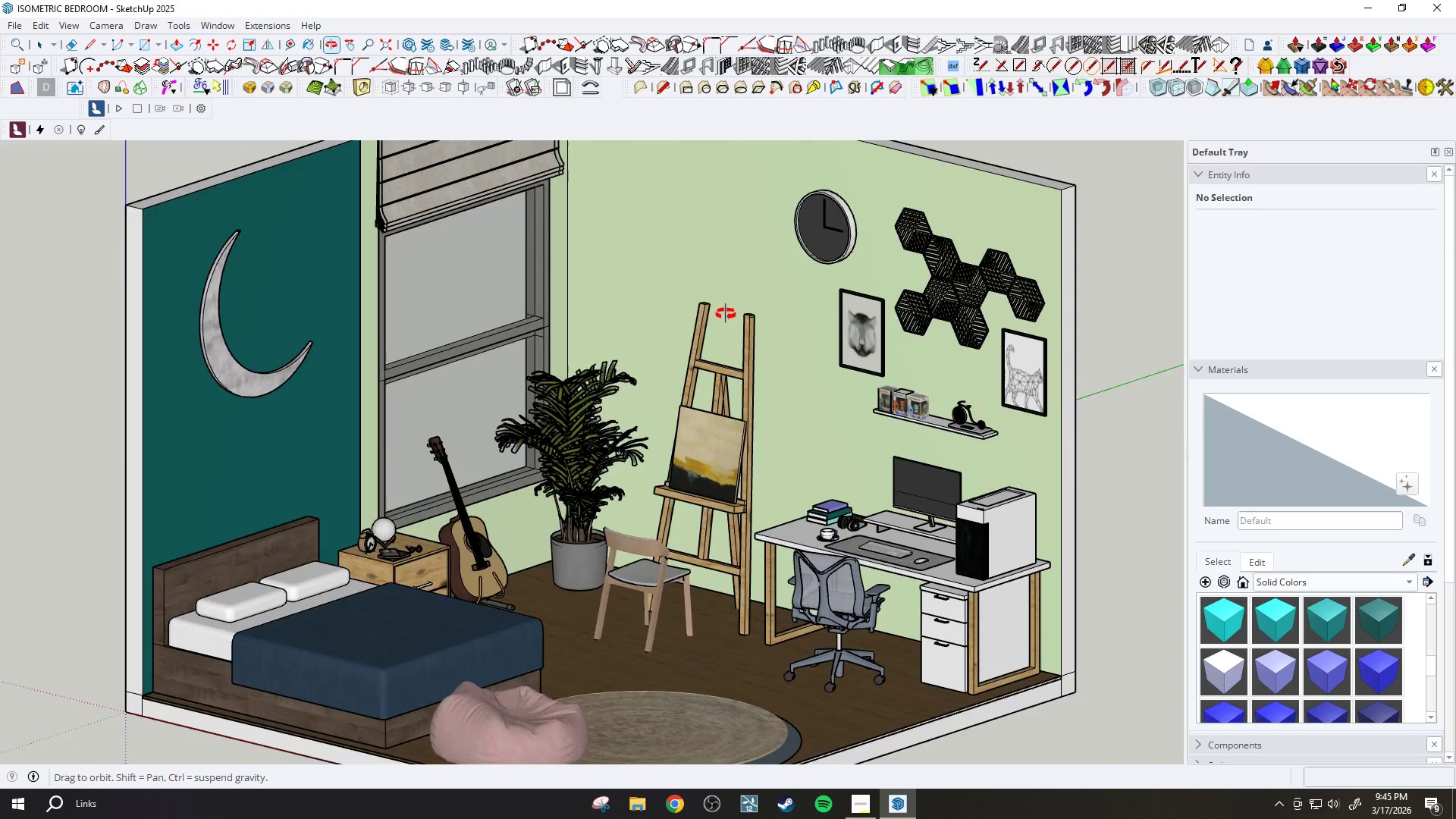 
scroll: coordinate [704, 400], scroll_direction: down, amount: 4.0
 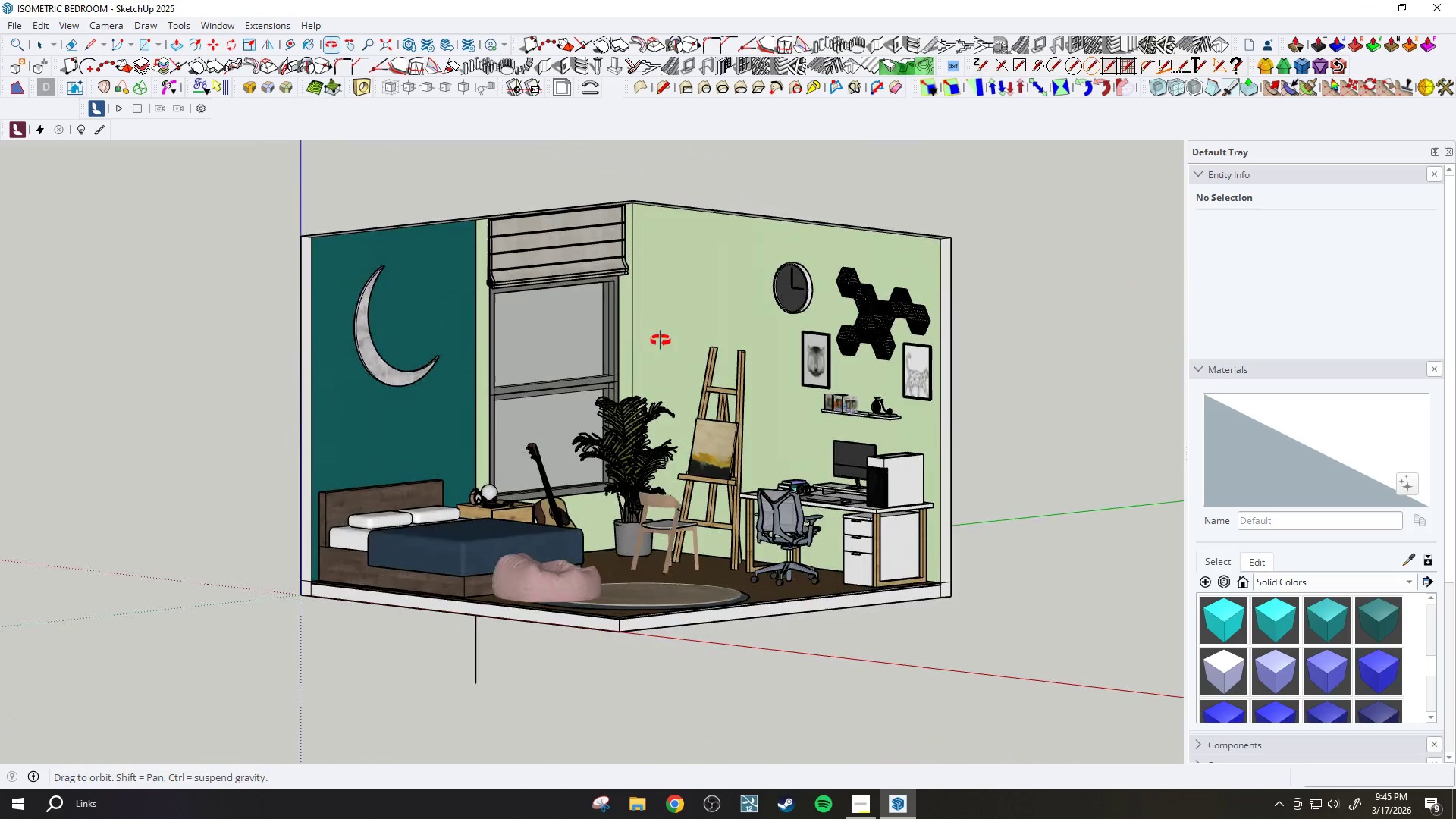 
scroll: coordinate [564, 614], scroll_direction: up, amount: 1.0
 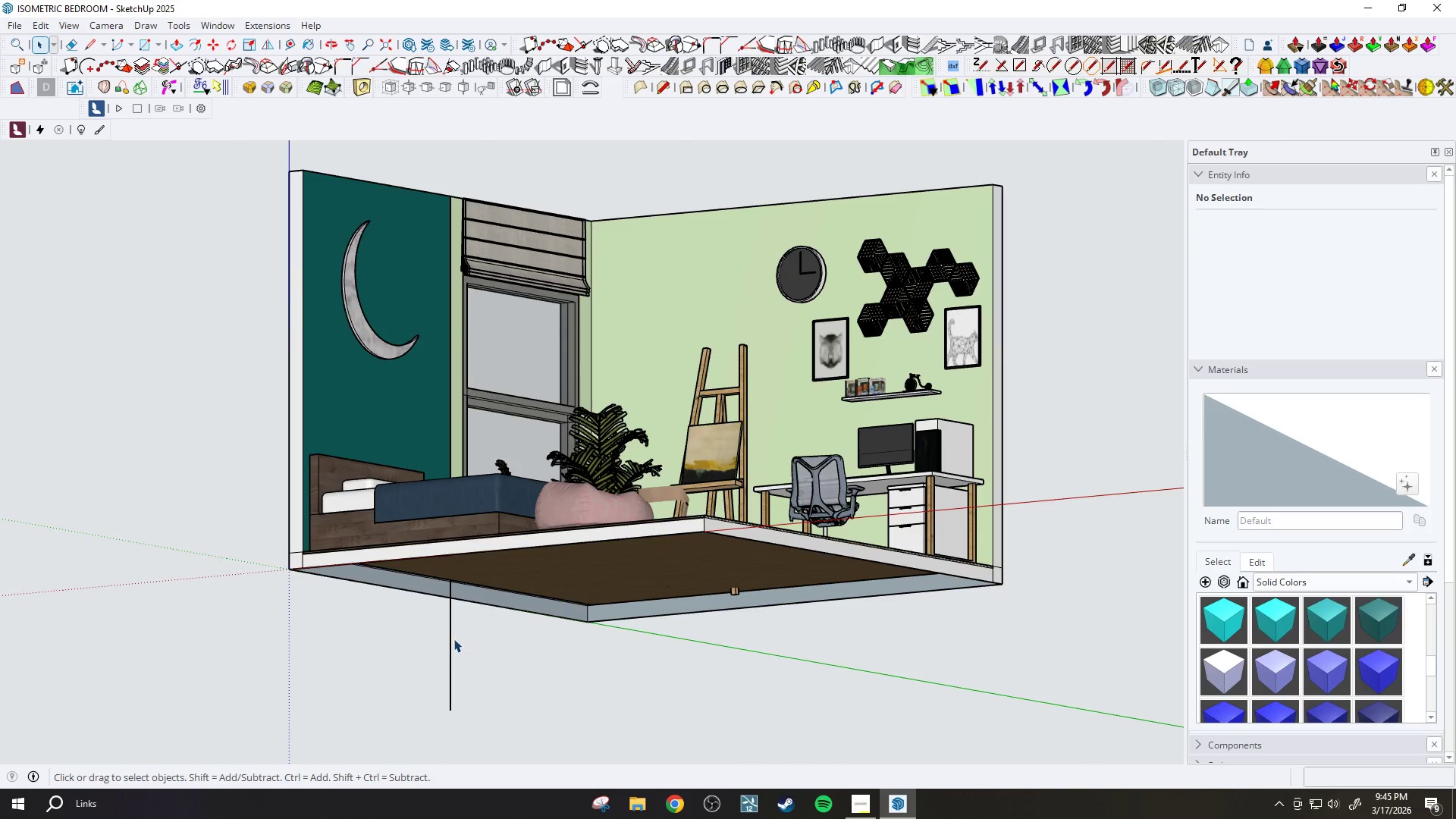 
double_click([450, 639])
 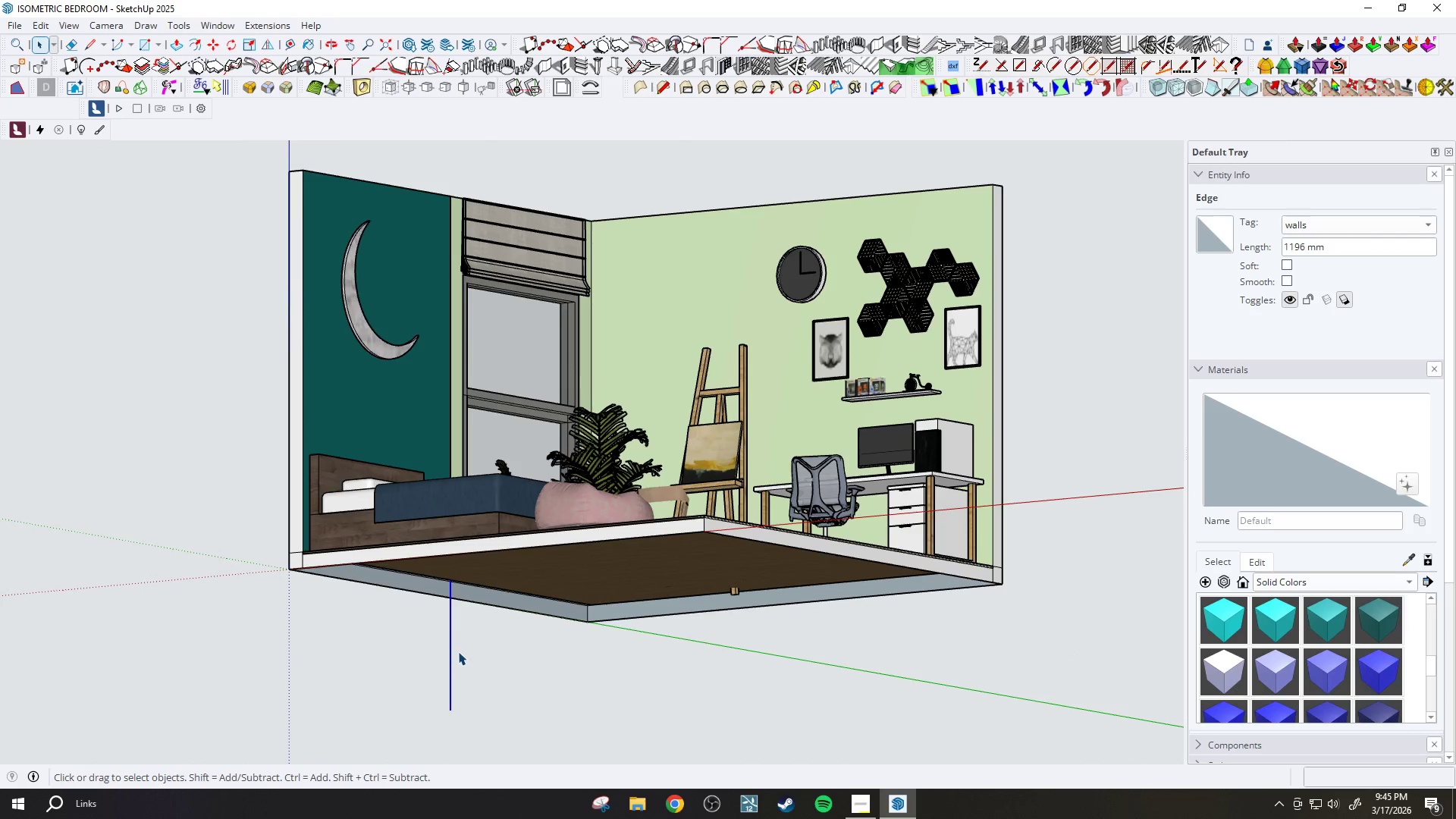 
key(E)
 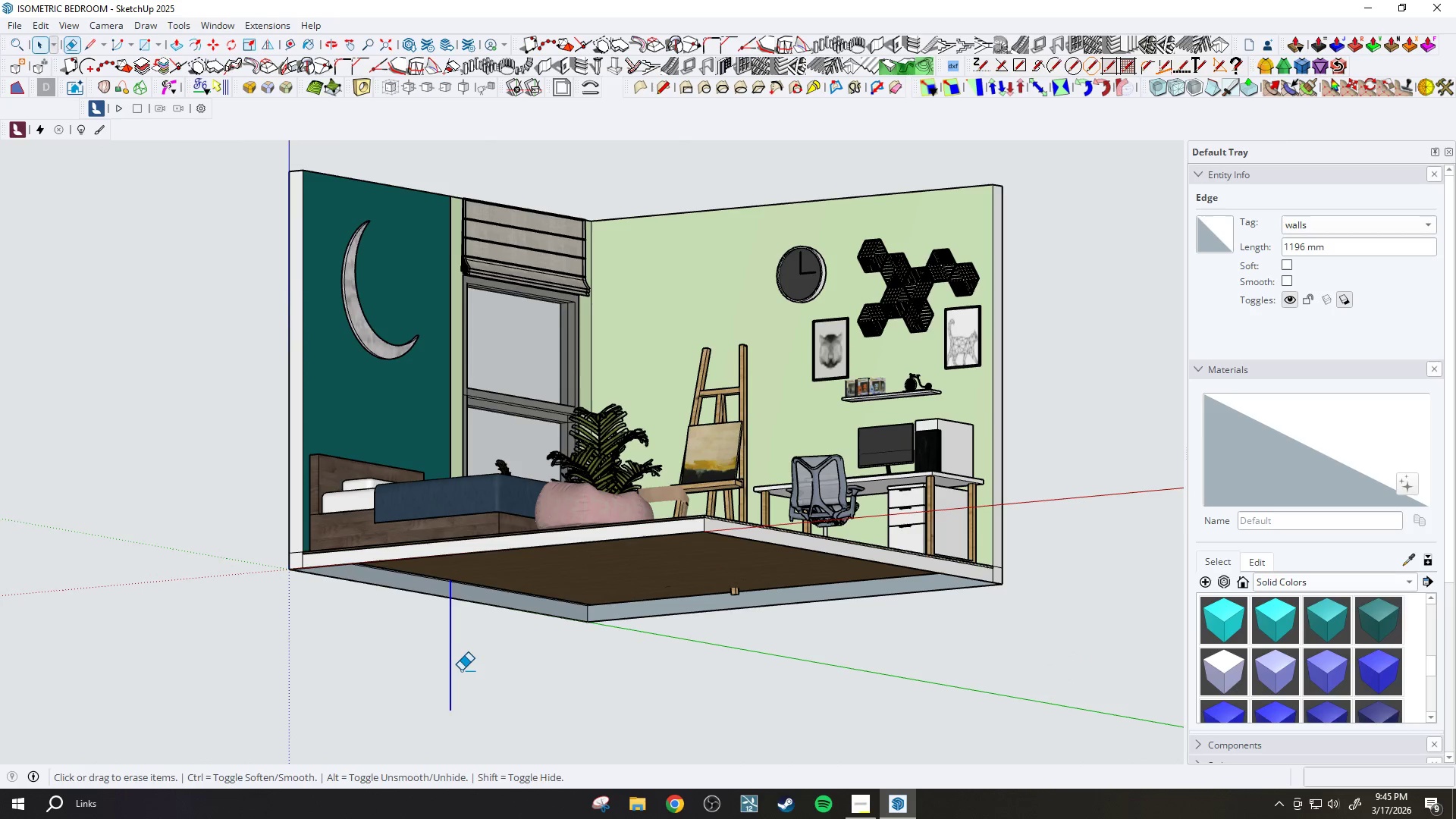 
left_click_drag(start_coordinate=[461, 670], to_coordinate=[446, 667])
 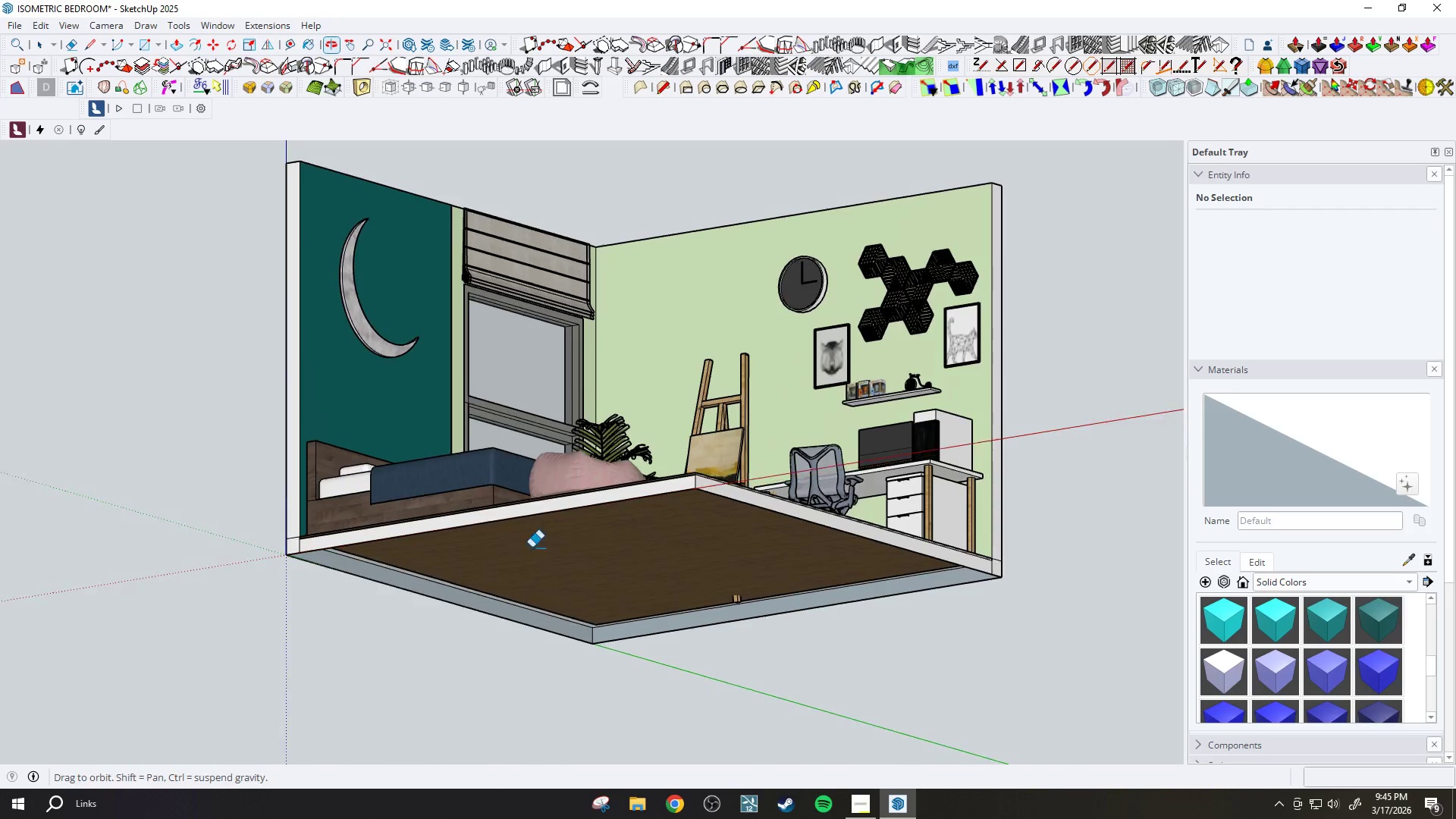 
scroll: coordinate [736, 610], scroll_direction: up, amount: 4.0
 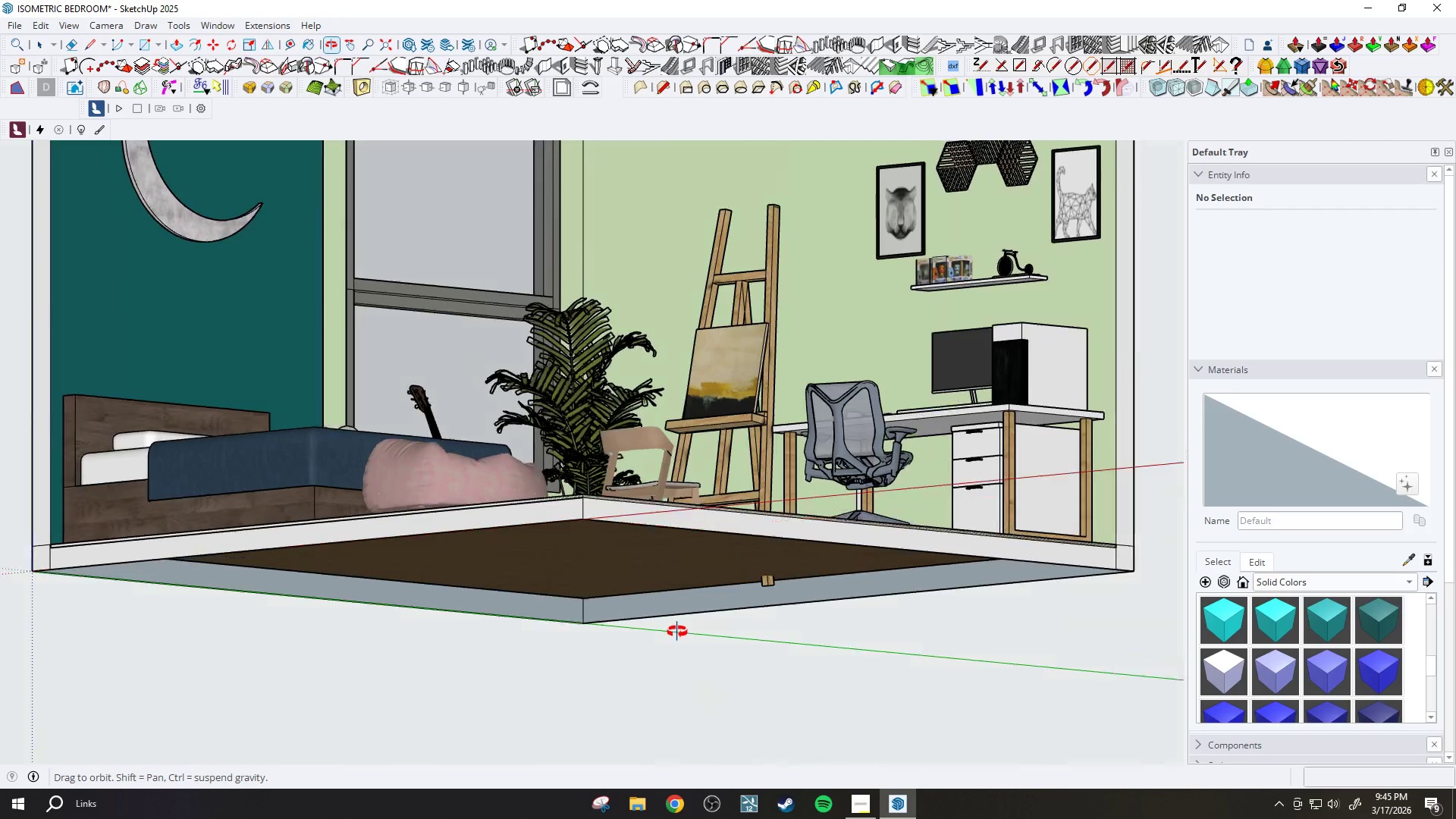 
key(Space)
 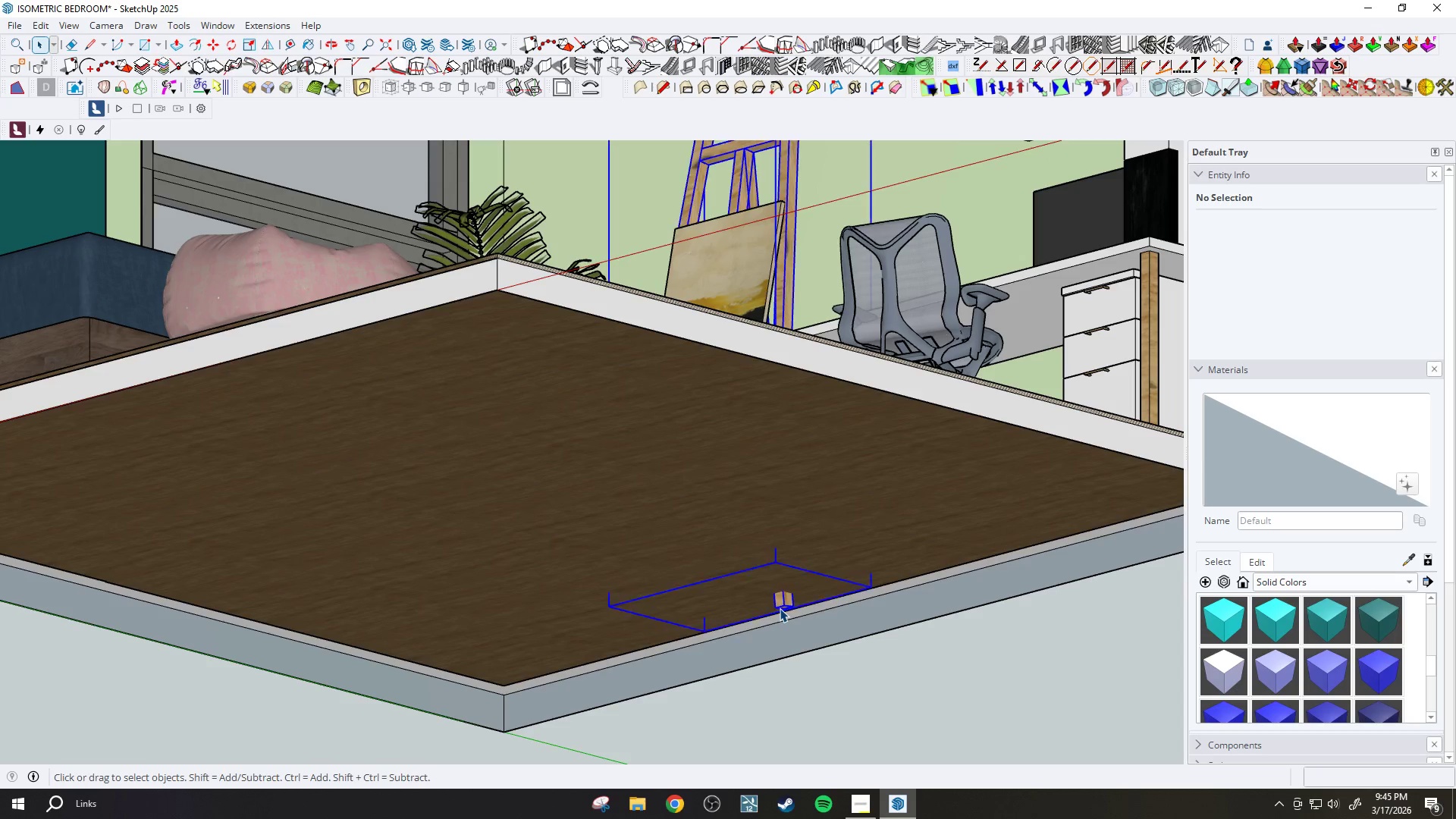 
scroll: coordinate [744, 609], scroll_direction: up, amount: 4.0
 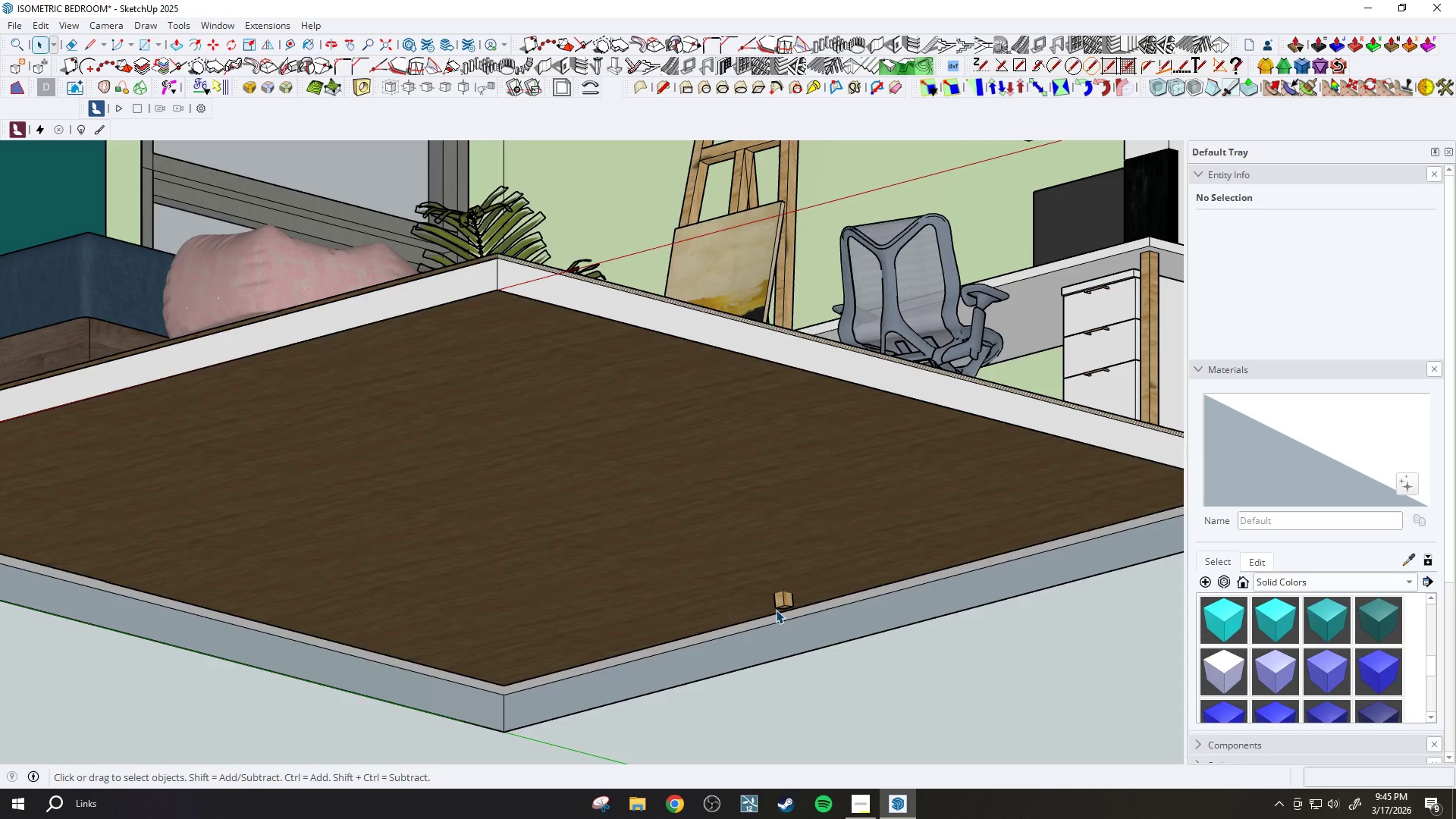 
double_click([780, 608])
 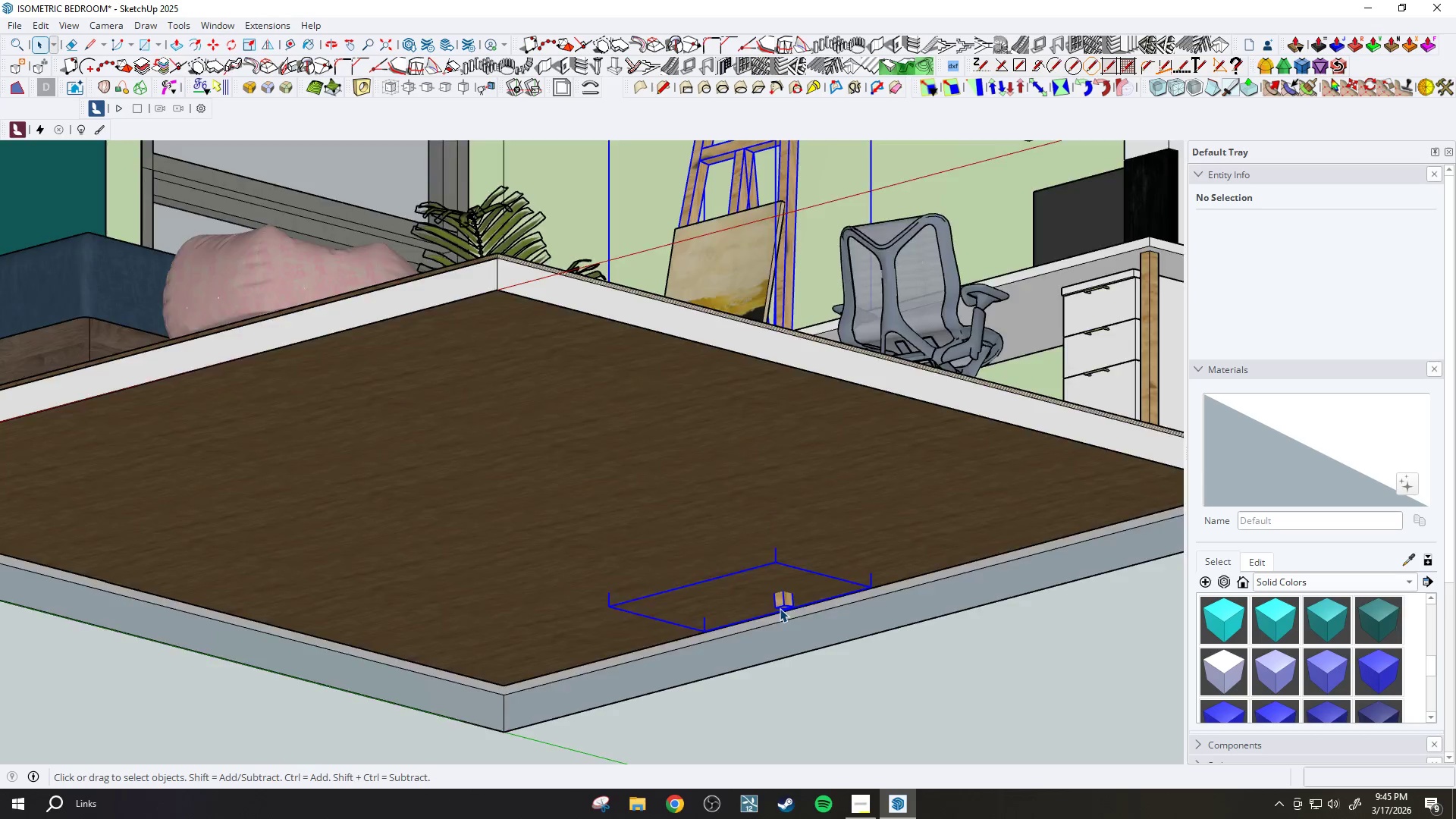 
triple_click([780, 608])
 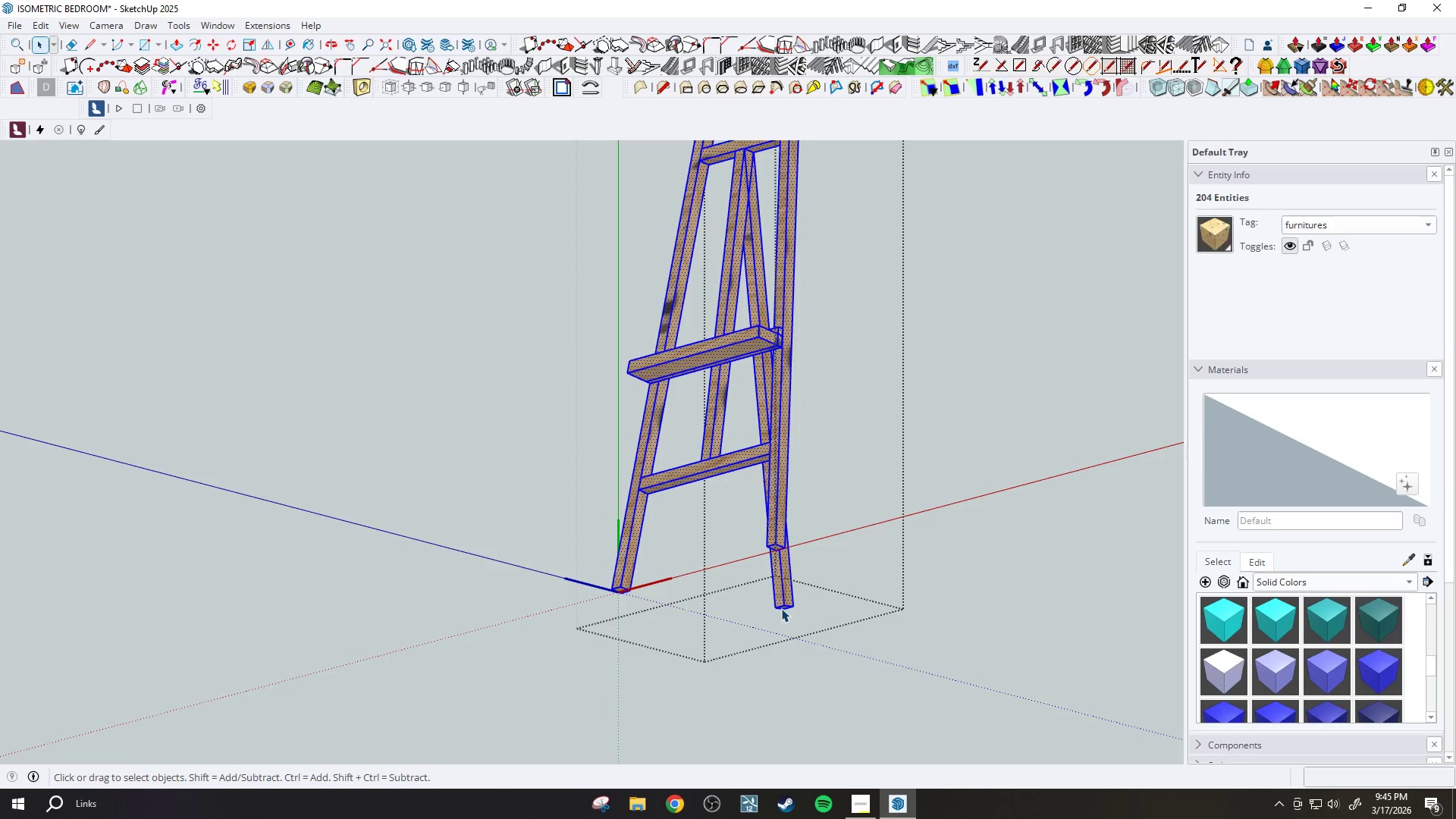 
left_click_drag(start_coordinate=[764, 598], to_coordinate=[808, 642])
 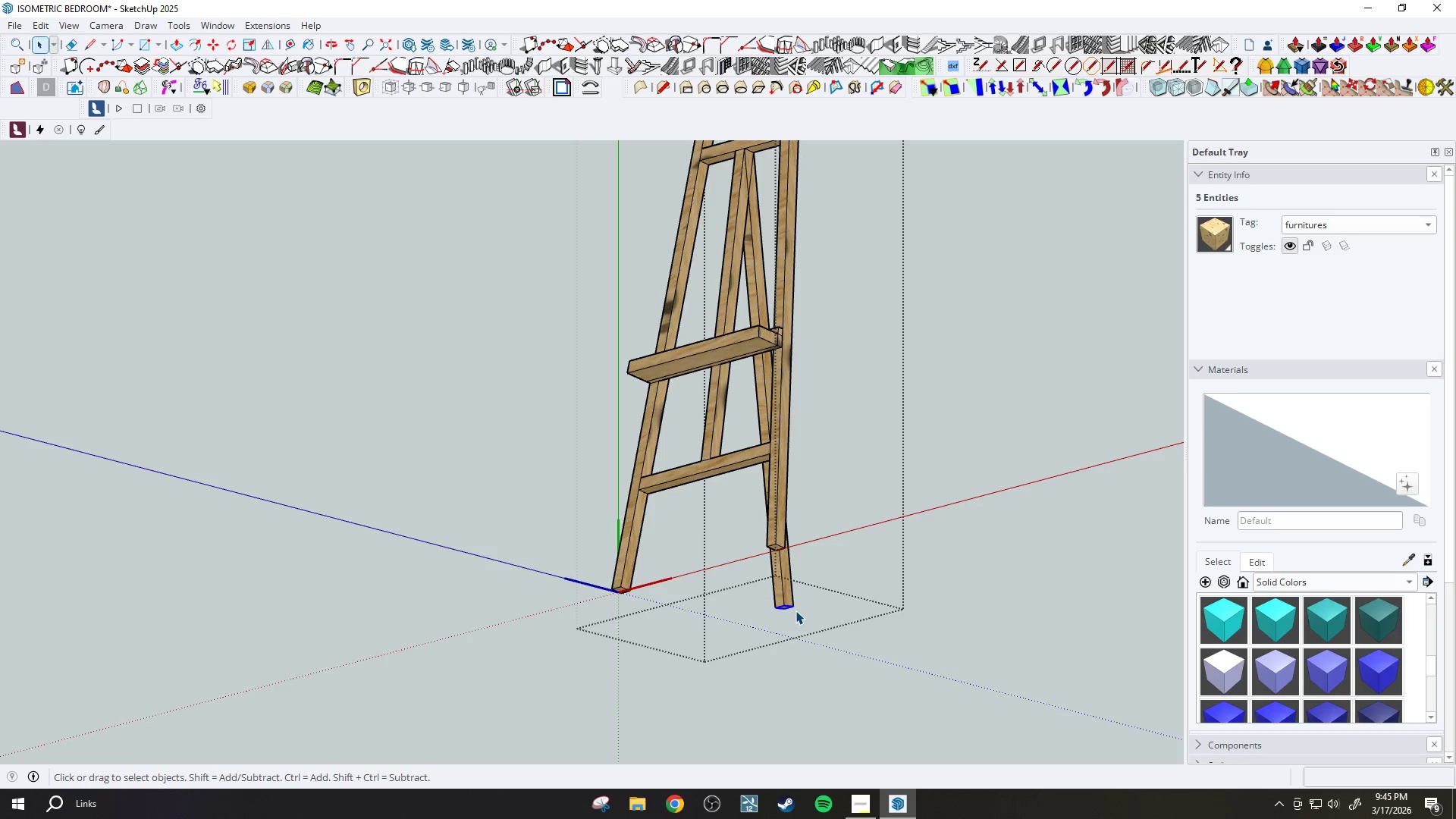 
key(M)
 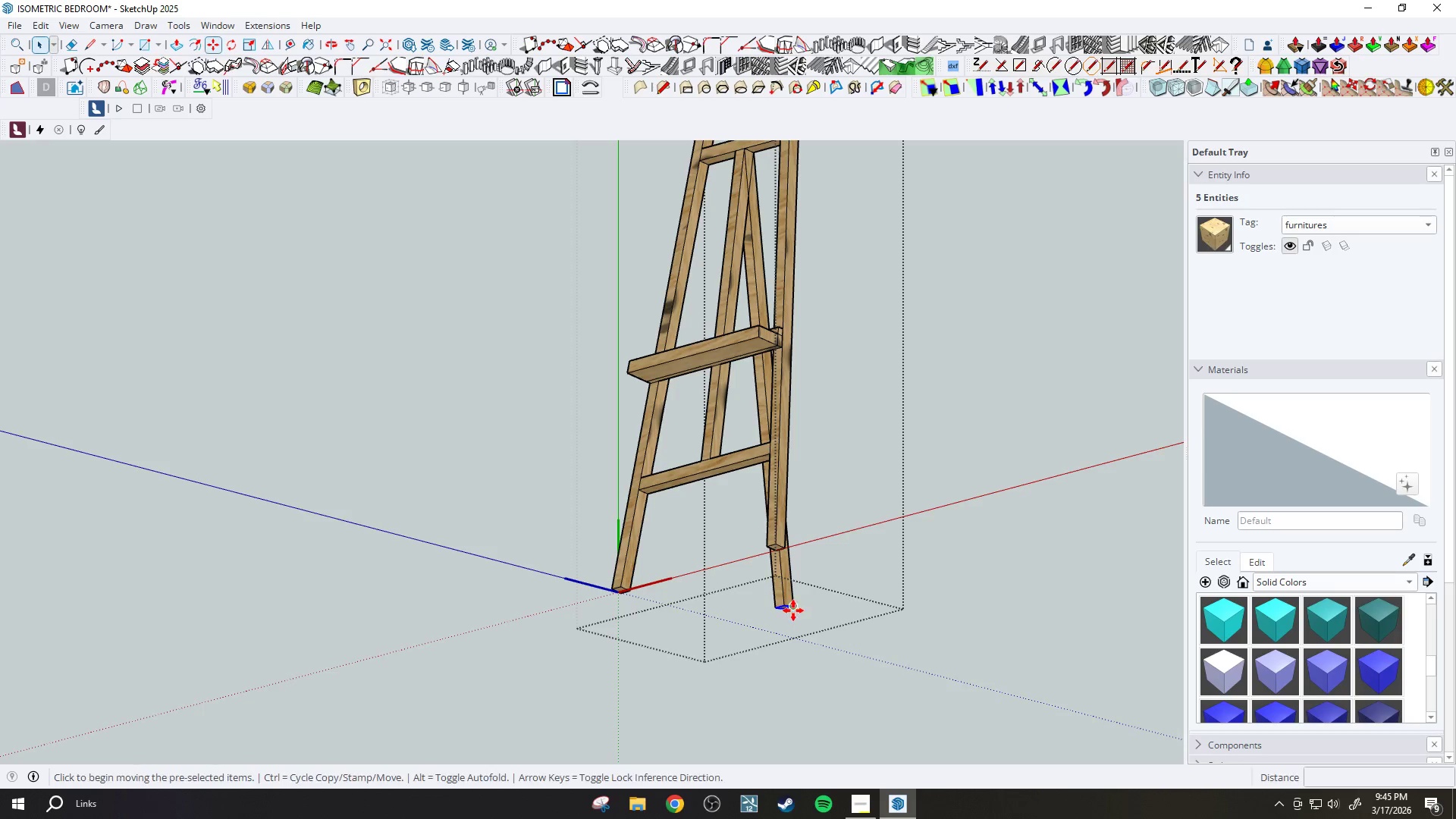 
scroll: coordinate [792, 610], scroll_direction: up, amount: 3.0
 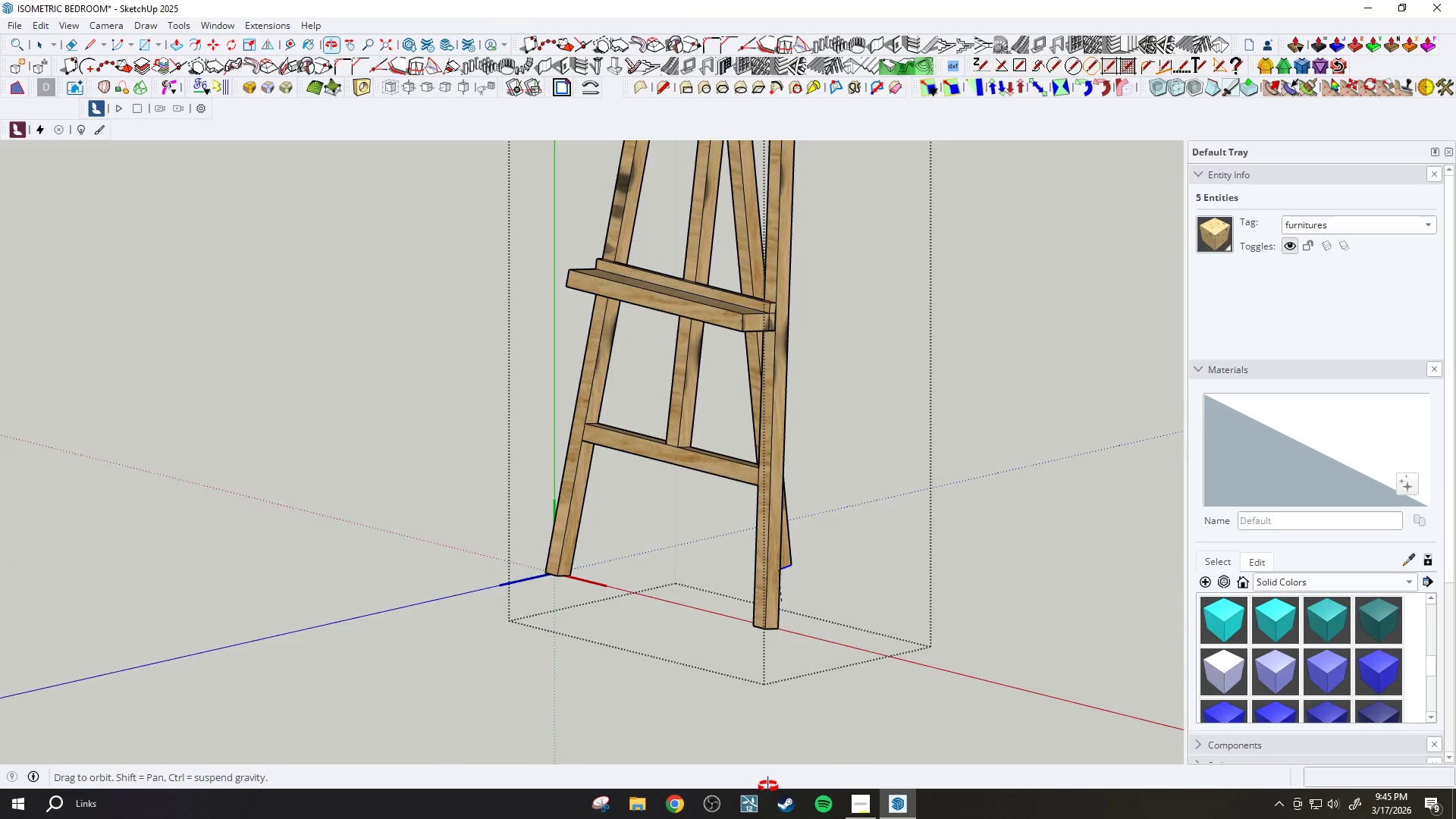 
scroll: coordinate [767, 627], scroll_direction: down, amount: 4.0
 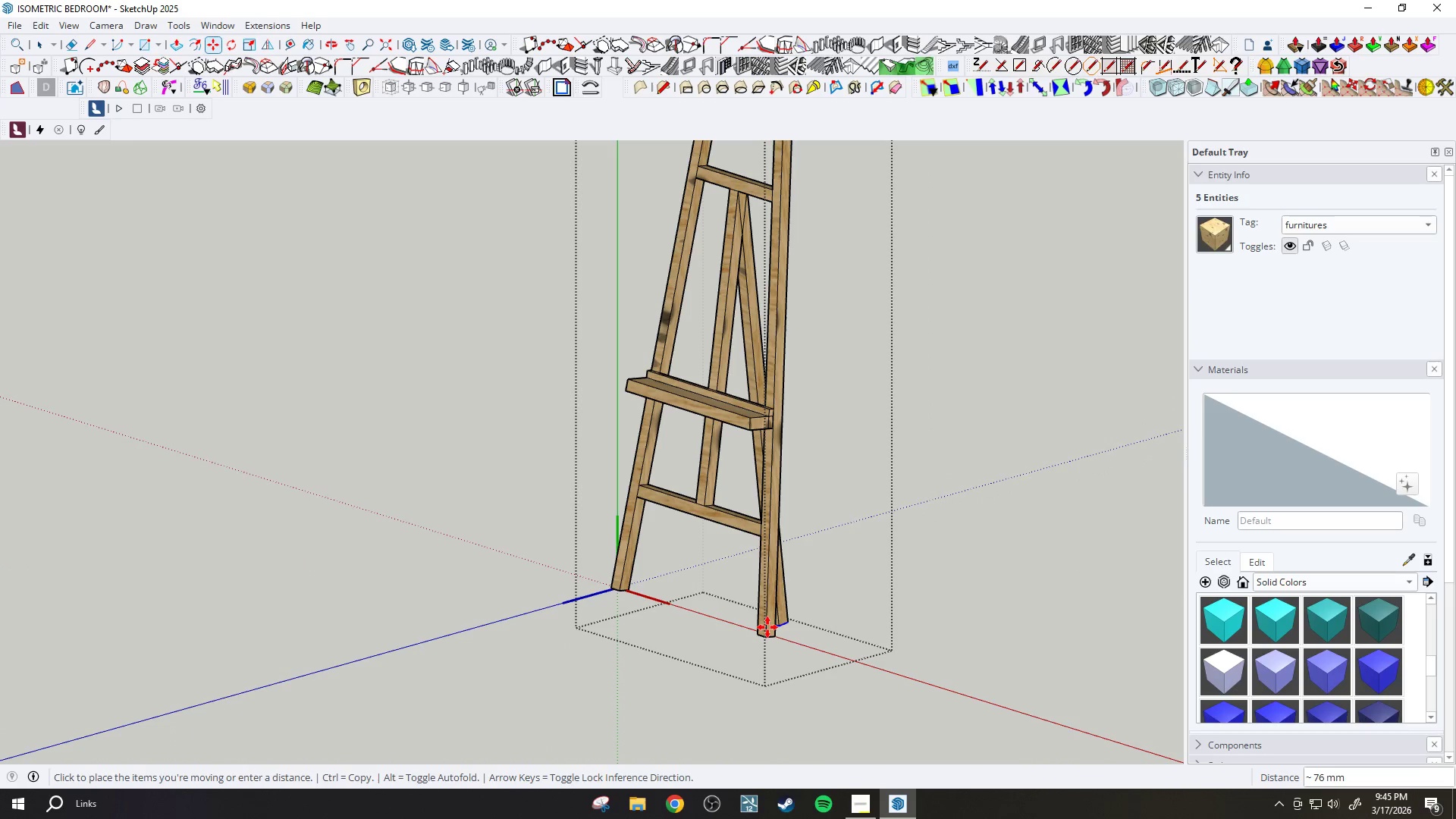 
key(Slash)
 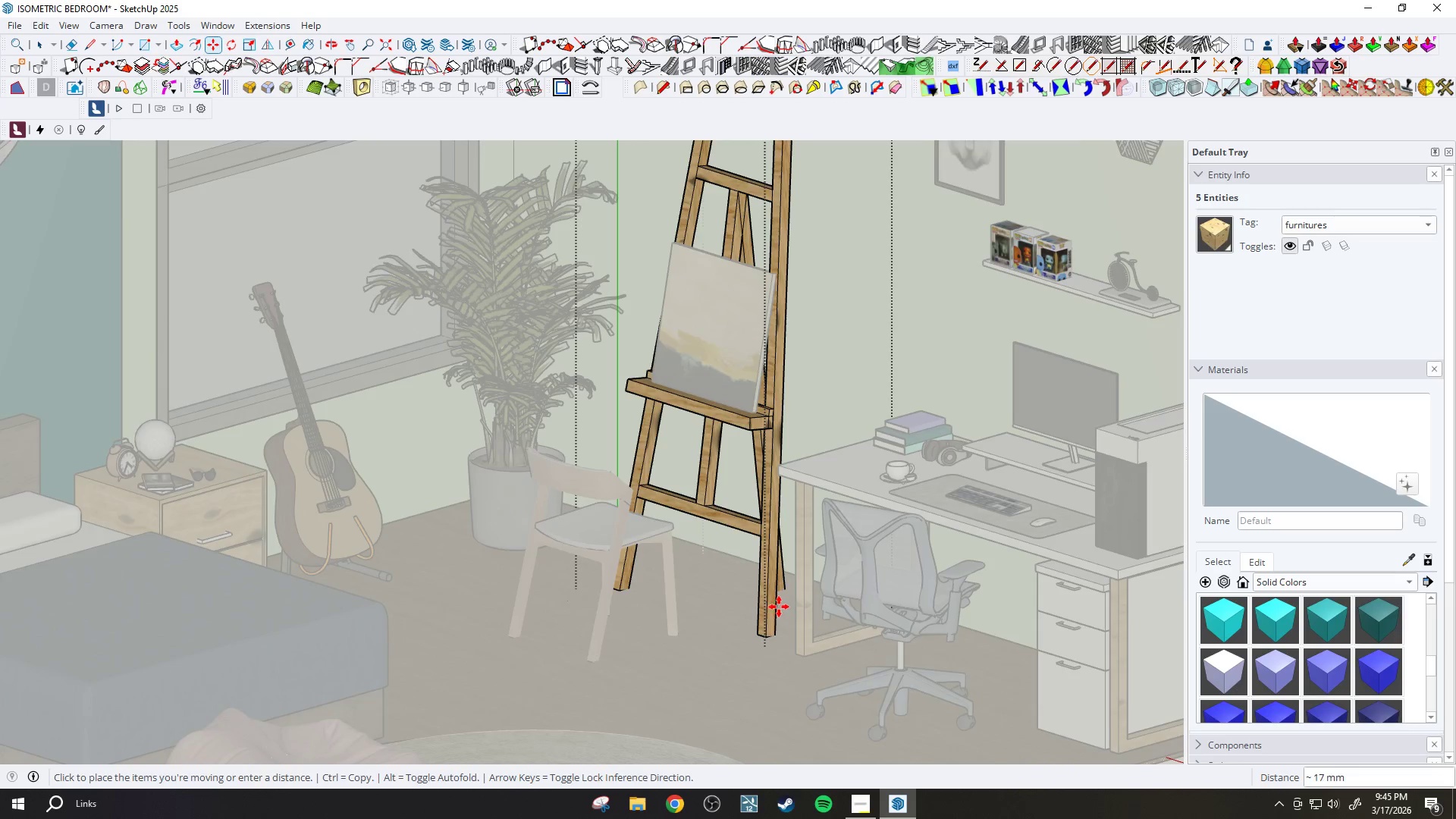 
hold_key(key=ShiftLeft, duration=1.52)
 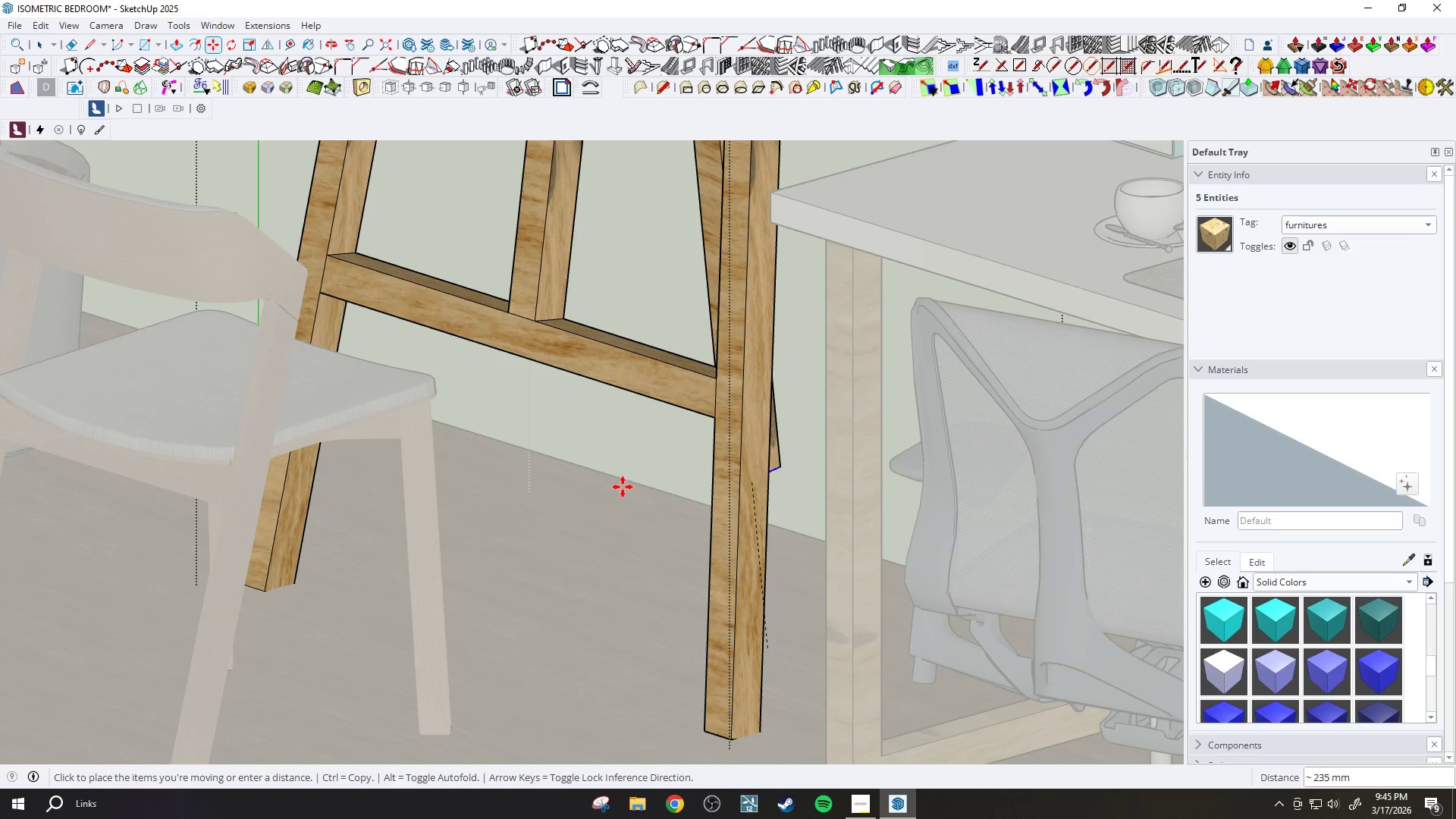 
scroll: coordinate [784, 575], scroll_direction: up, amount: 11.0
 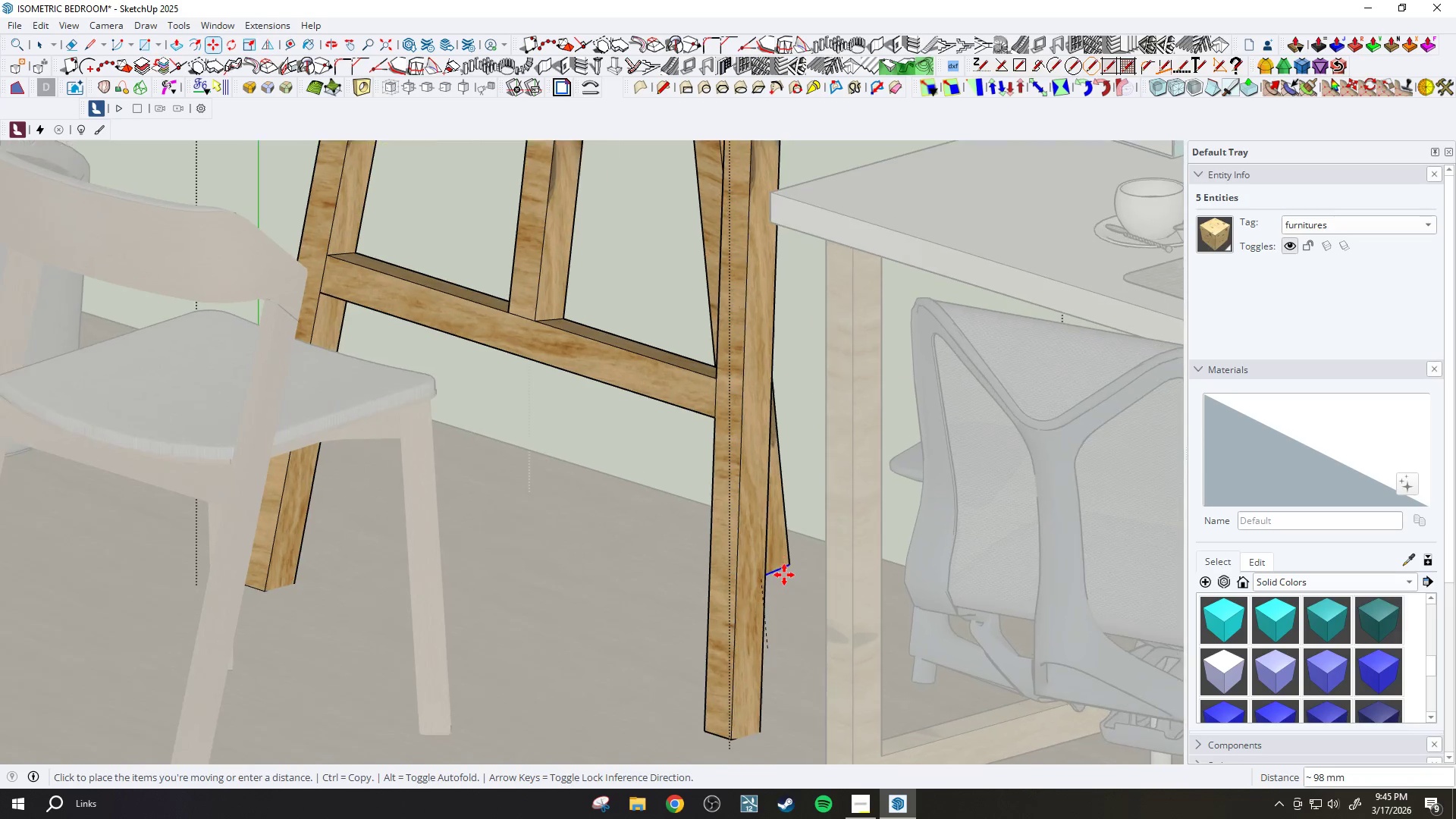 
hold_key(key=ShiftLeft, duration=1.19)
hold_key(key=ShiftLeft, duration=1.51)
scroll: coordinate [625, 479], scroll_direction: down, amount: 13.0
 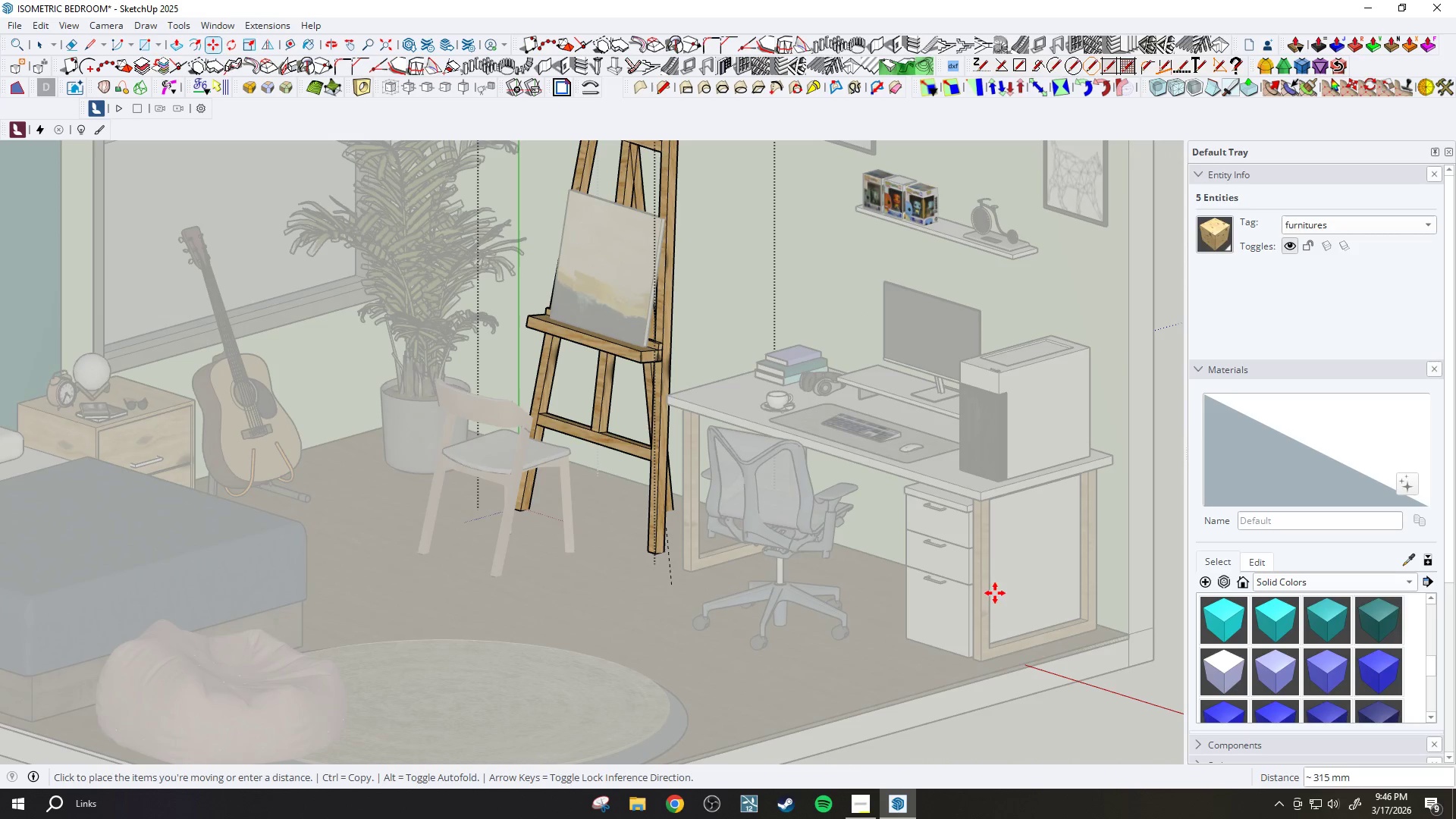 
hold_key(key=ShiftLeft, duration=0.78)
scroll: coordinate [436, 435], scroll_direction: up, amount: 16.0
 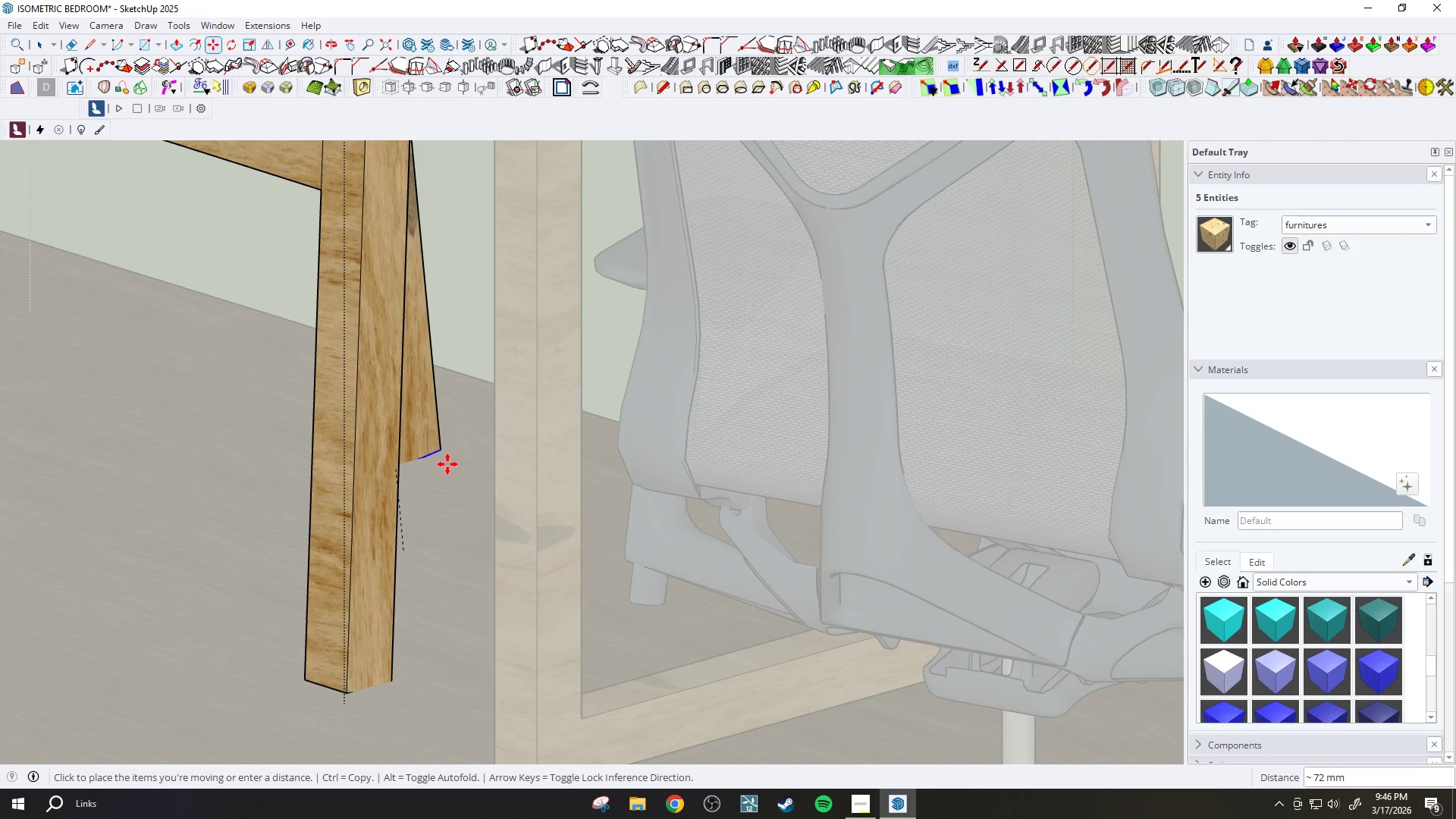 
key(Space)
 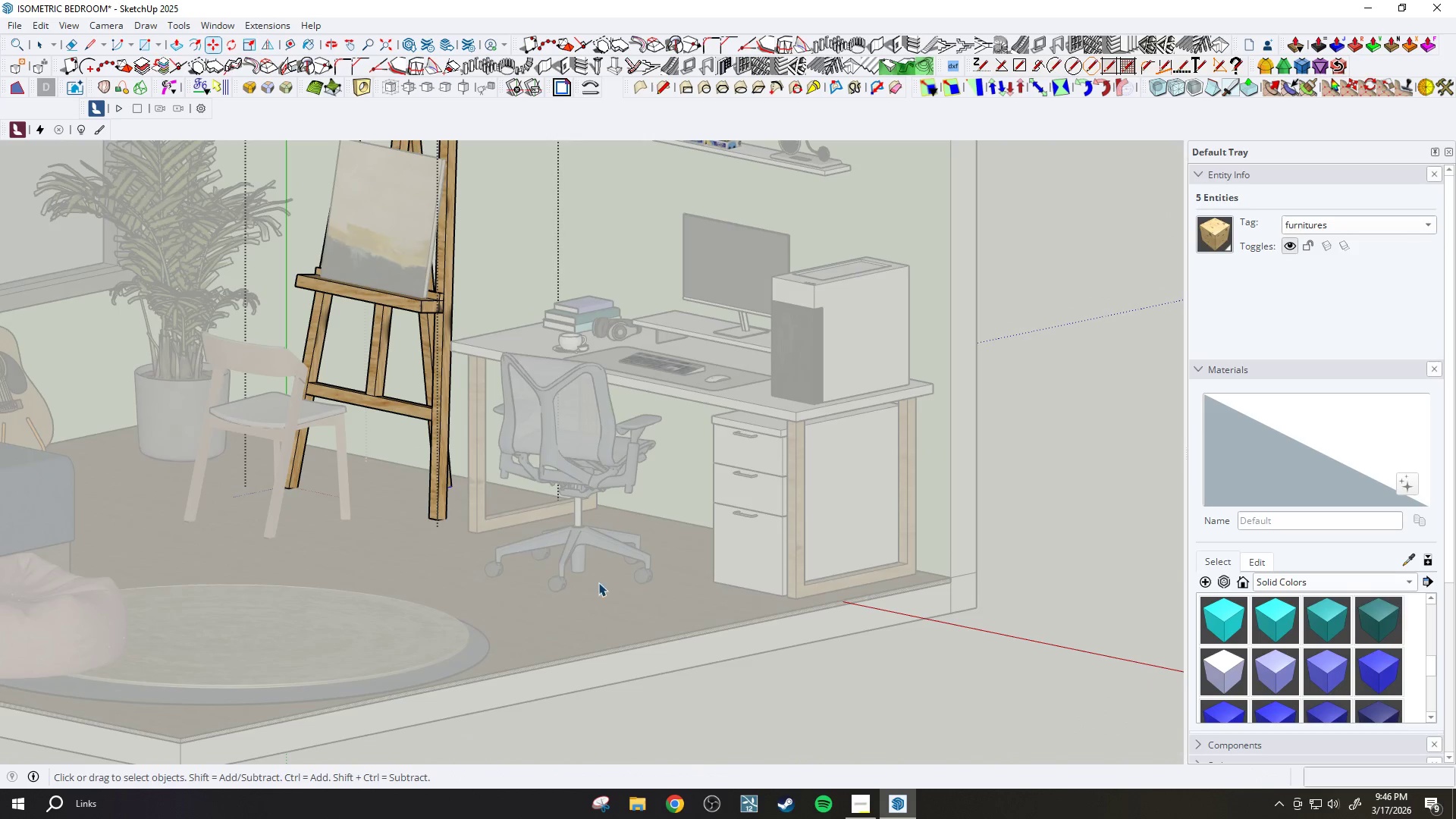 
scroll: coordinate [464, 463], scroll_direction: down, amount: 17.0
 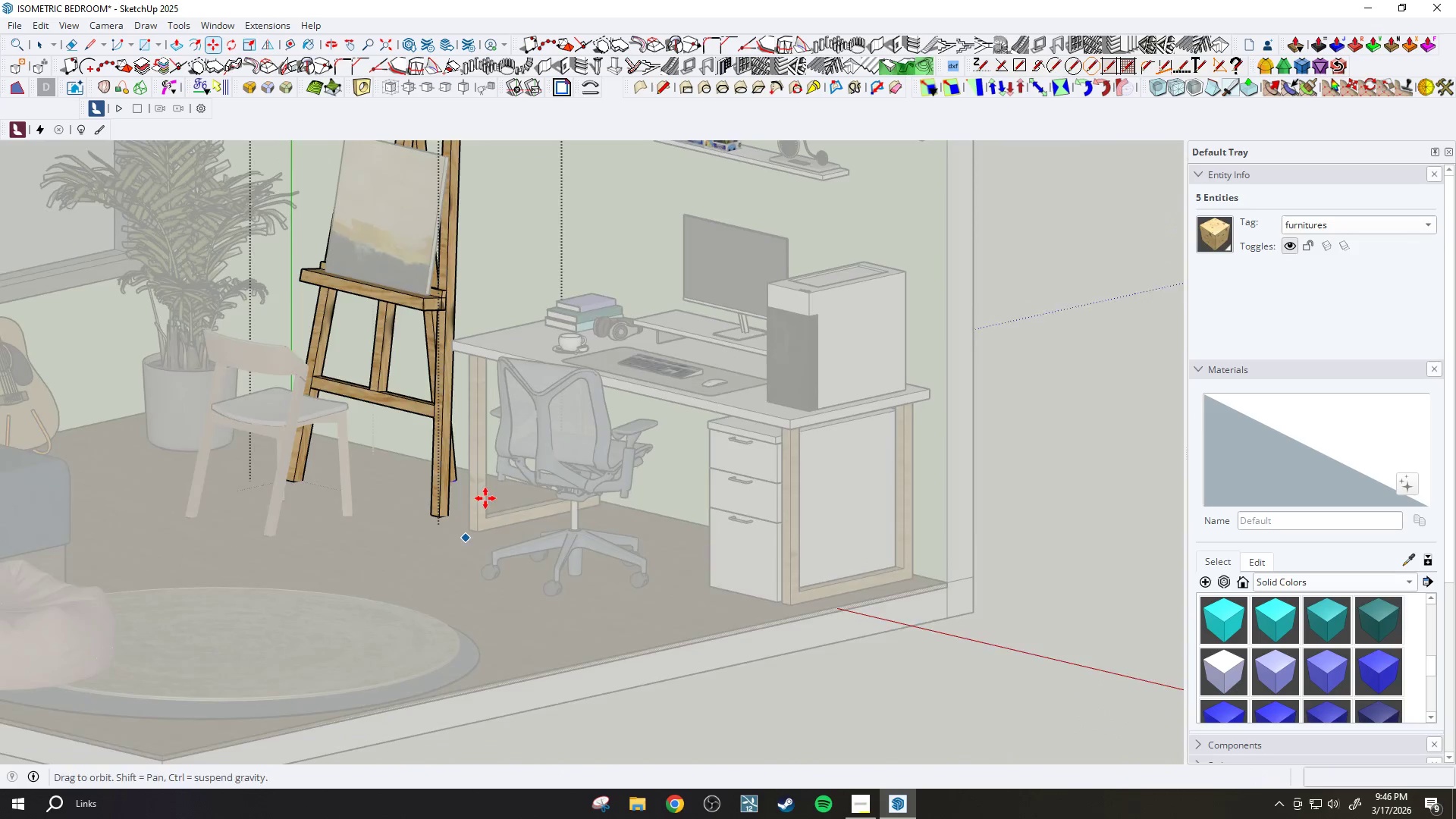 
key(Escape)
 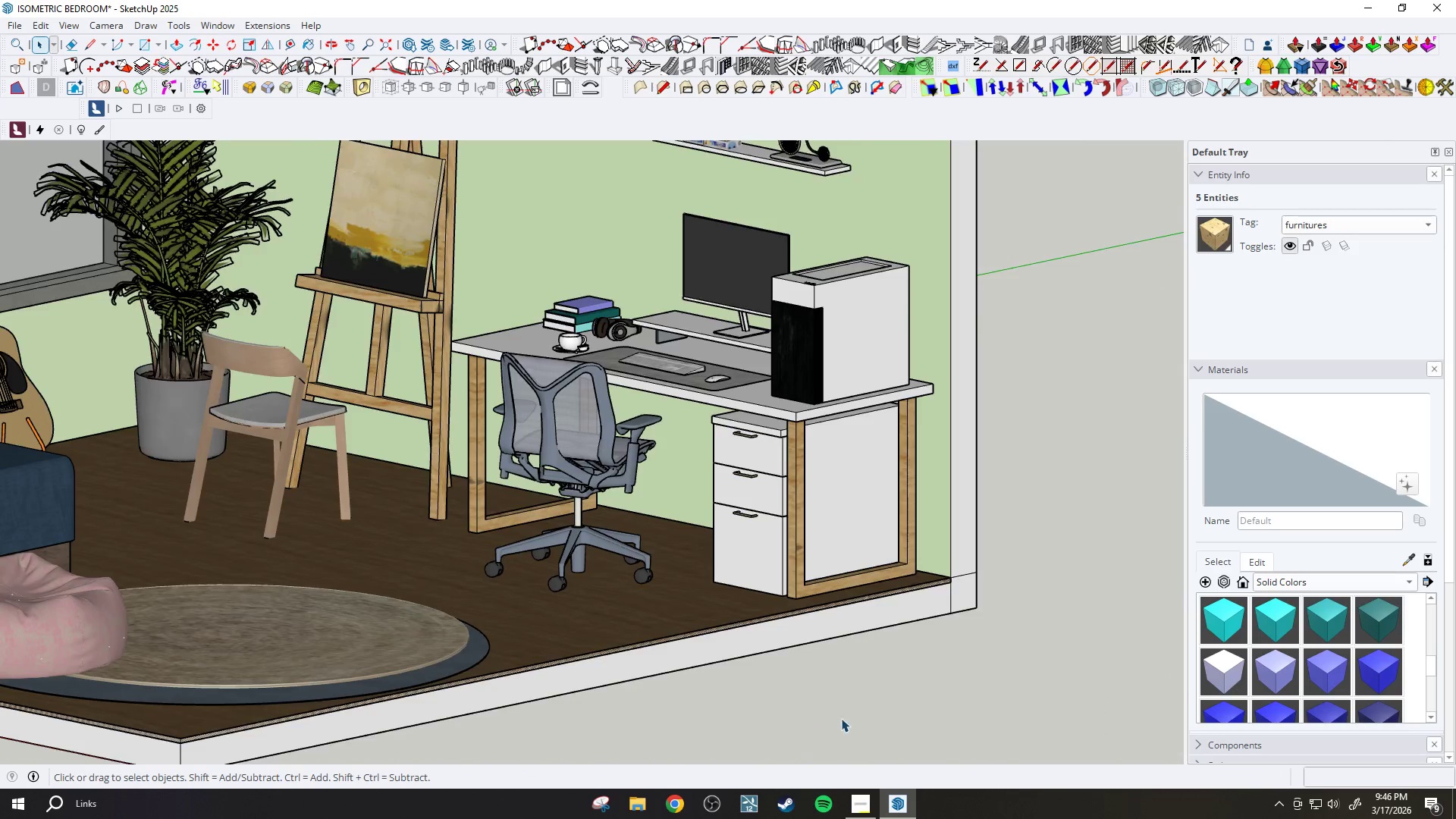 
key(Escape)
 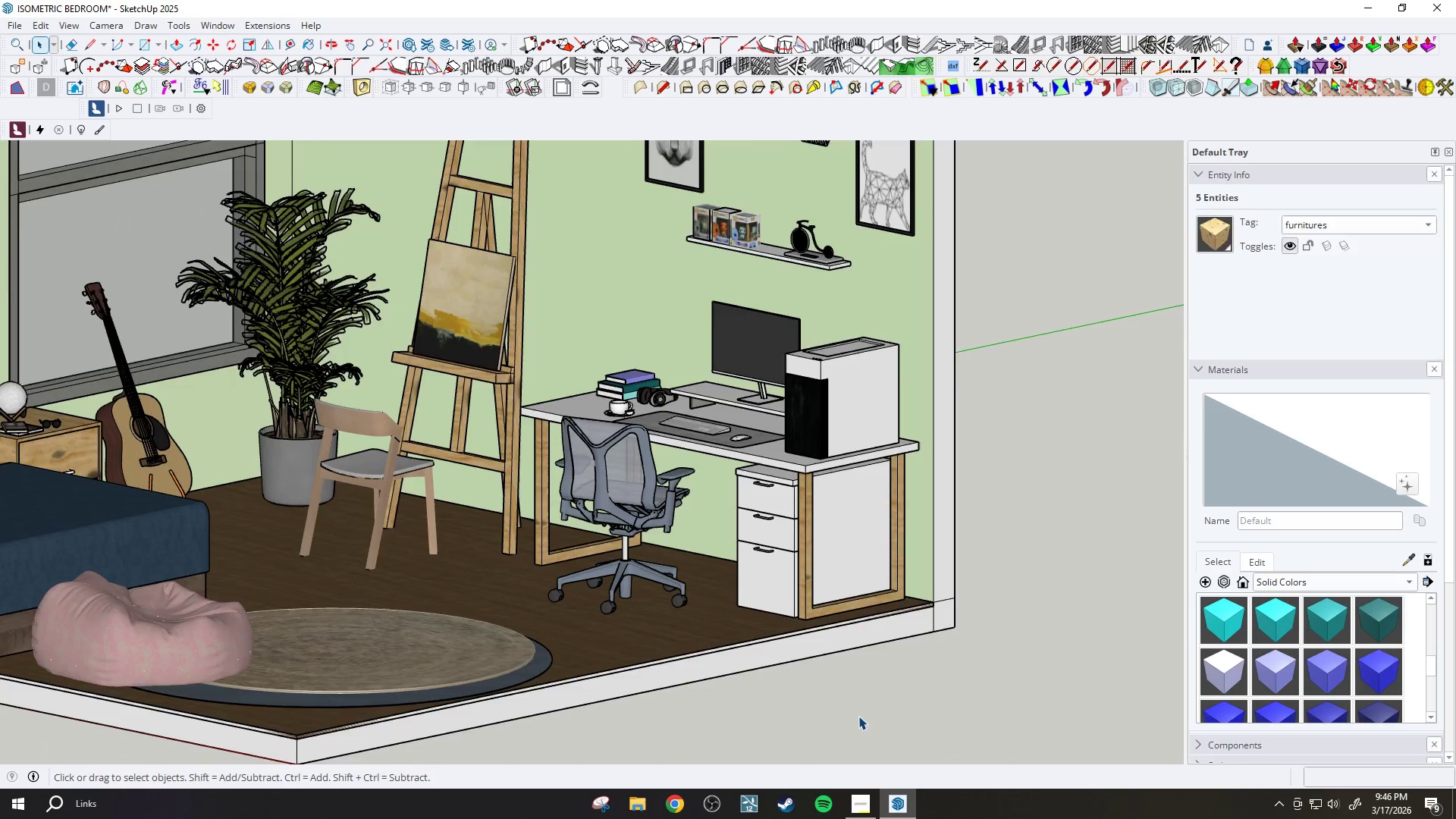 
key(Escape)
 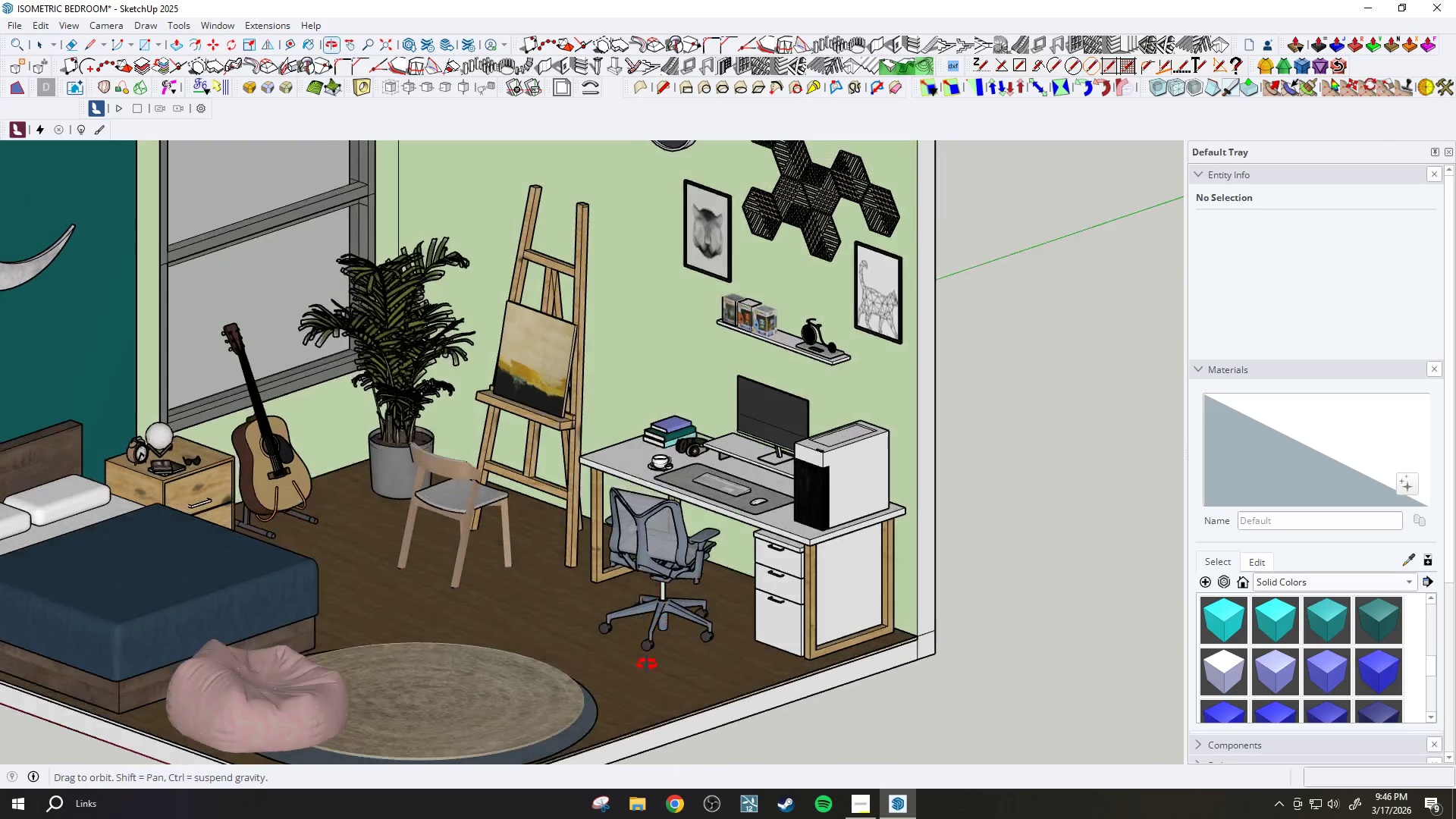 
scroll: coordinate [856, 704], scroll_direction: down, amount: 4.0
 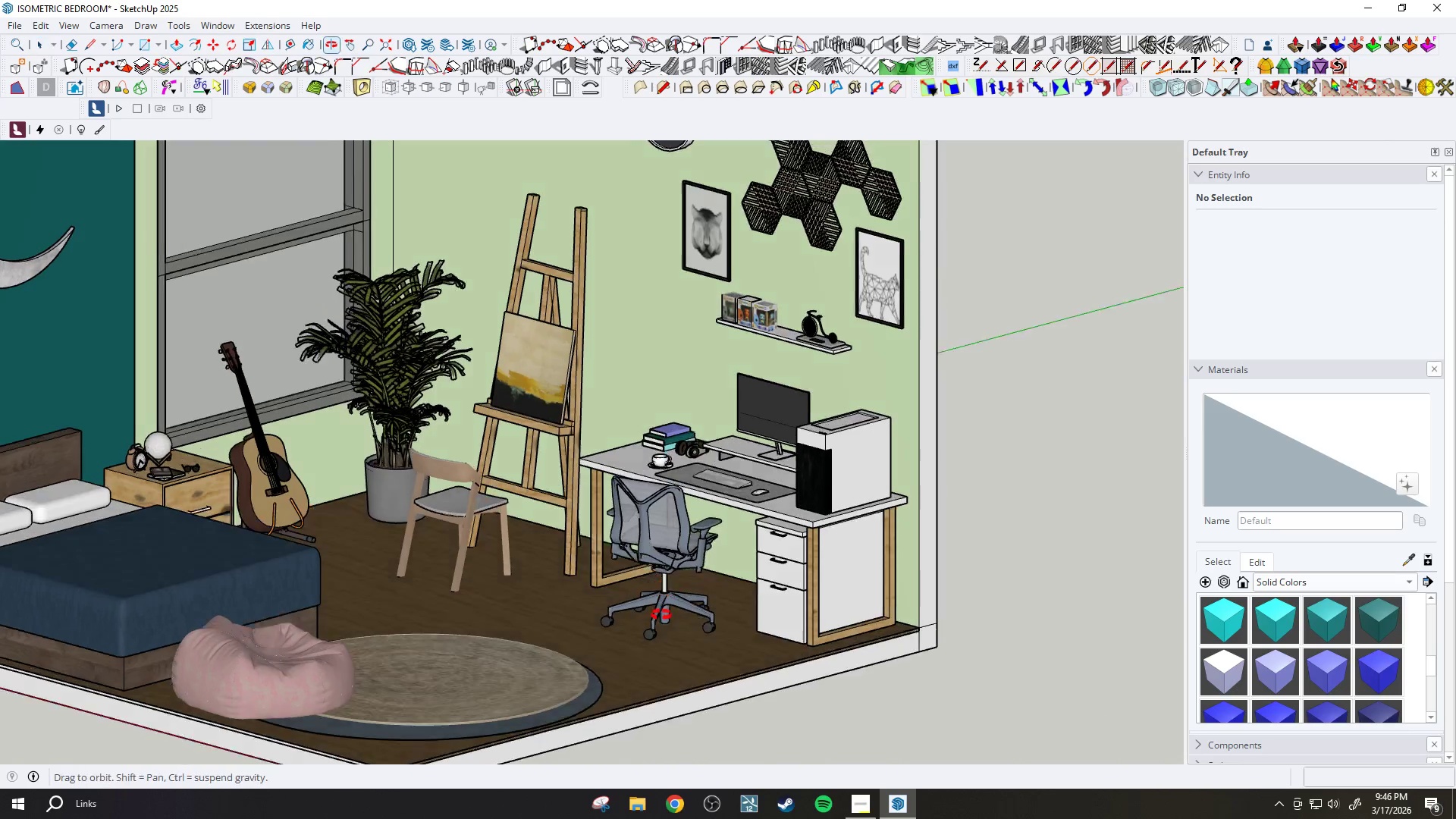 
key(H)
 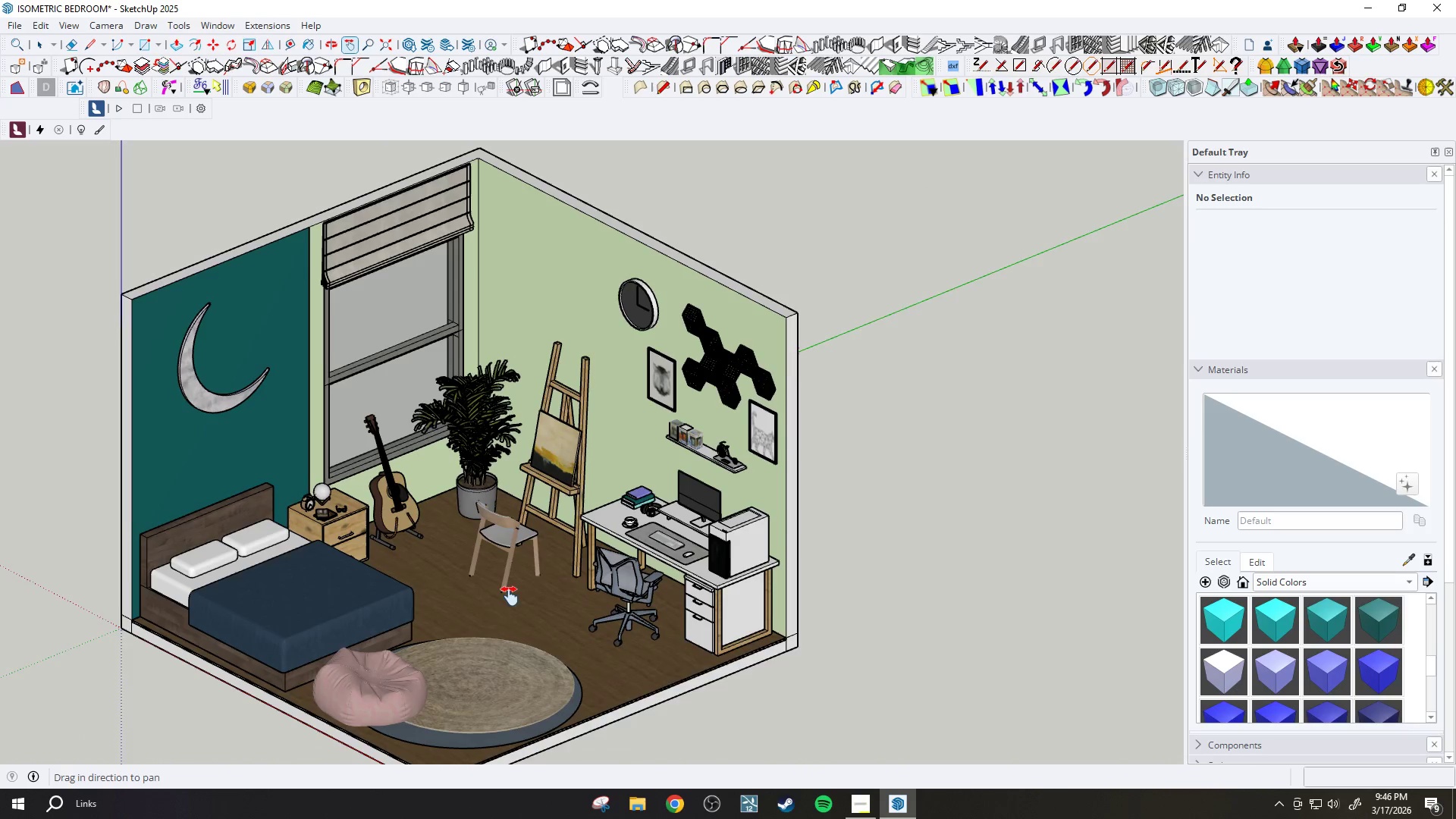 
left_click_drag(start_coordinate=[507, 596], to_coordinate=[561, 611])
 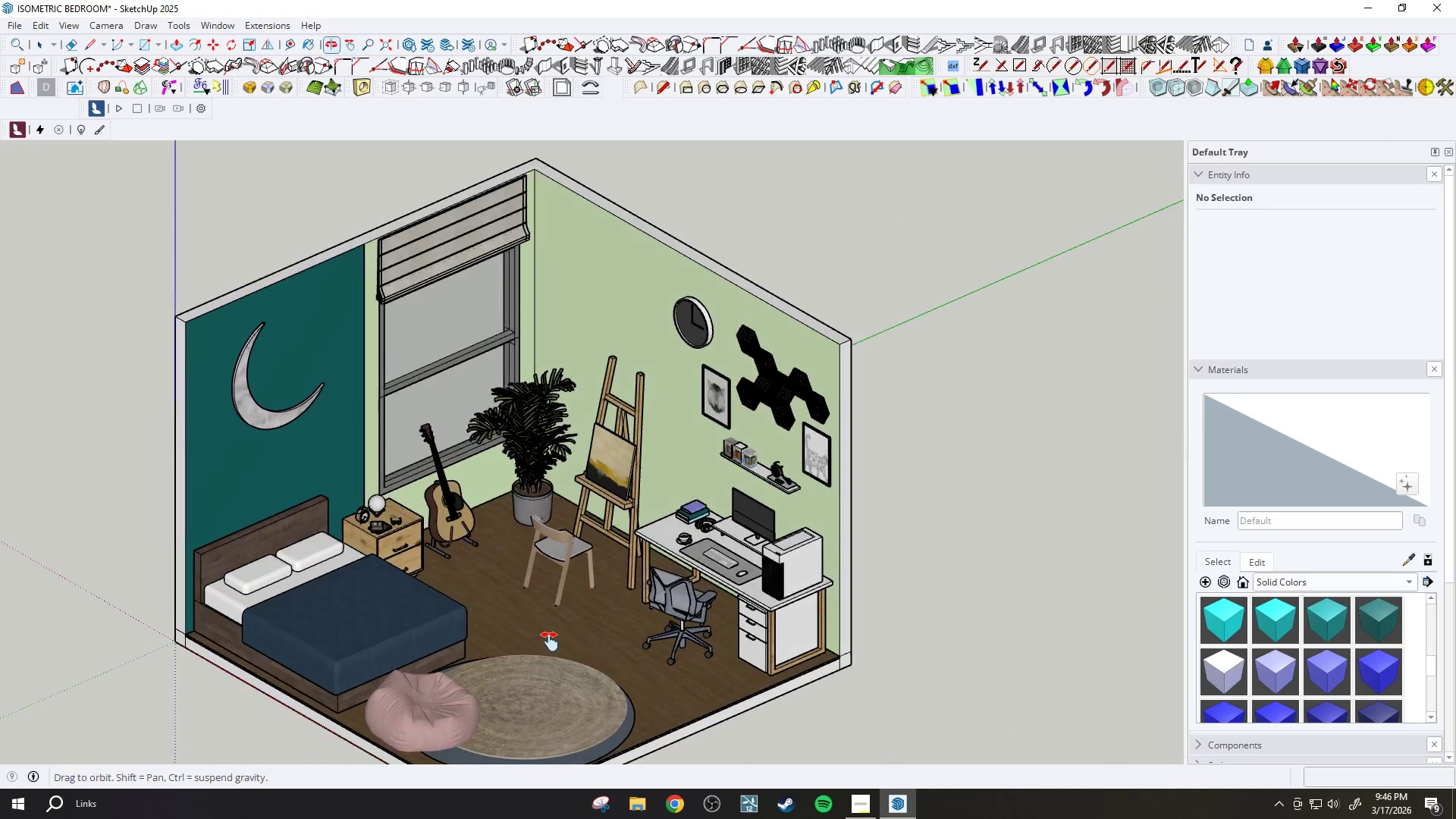 
scroll: coordinate [535, 580], scroll_direction: down, amount: 5.0
 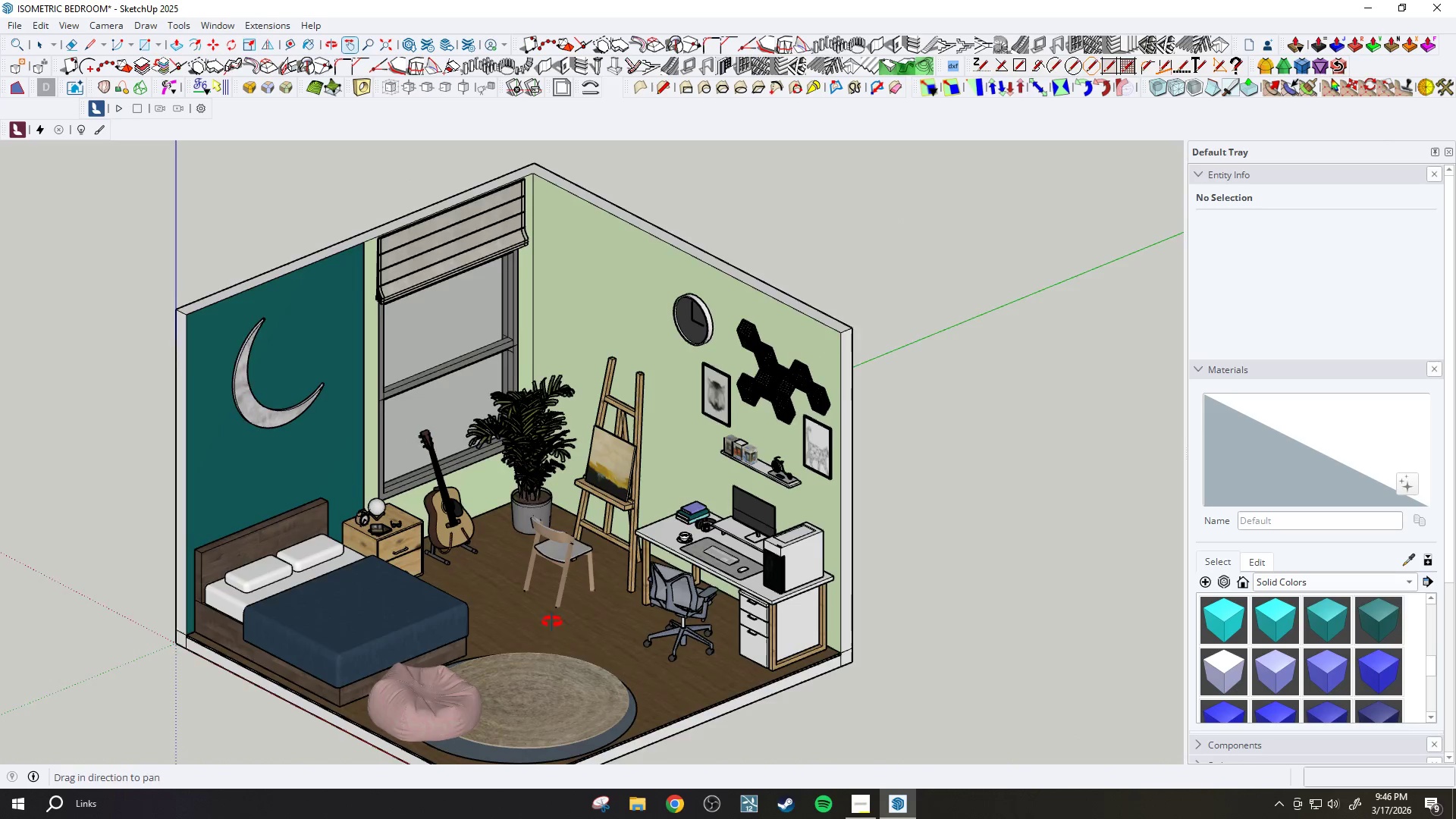 
key(Space)
 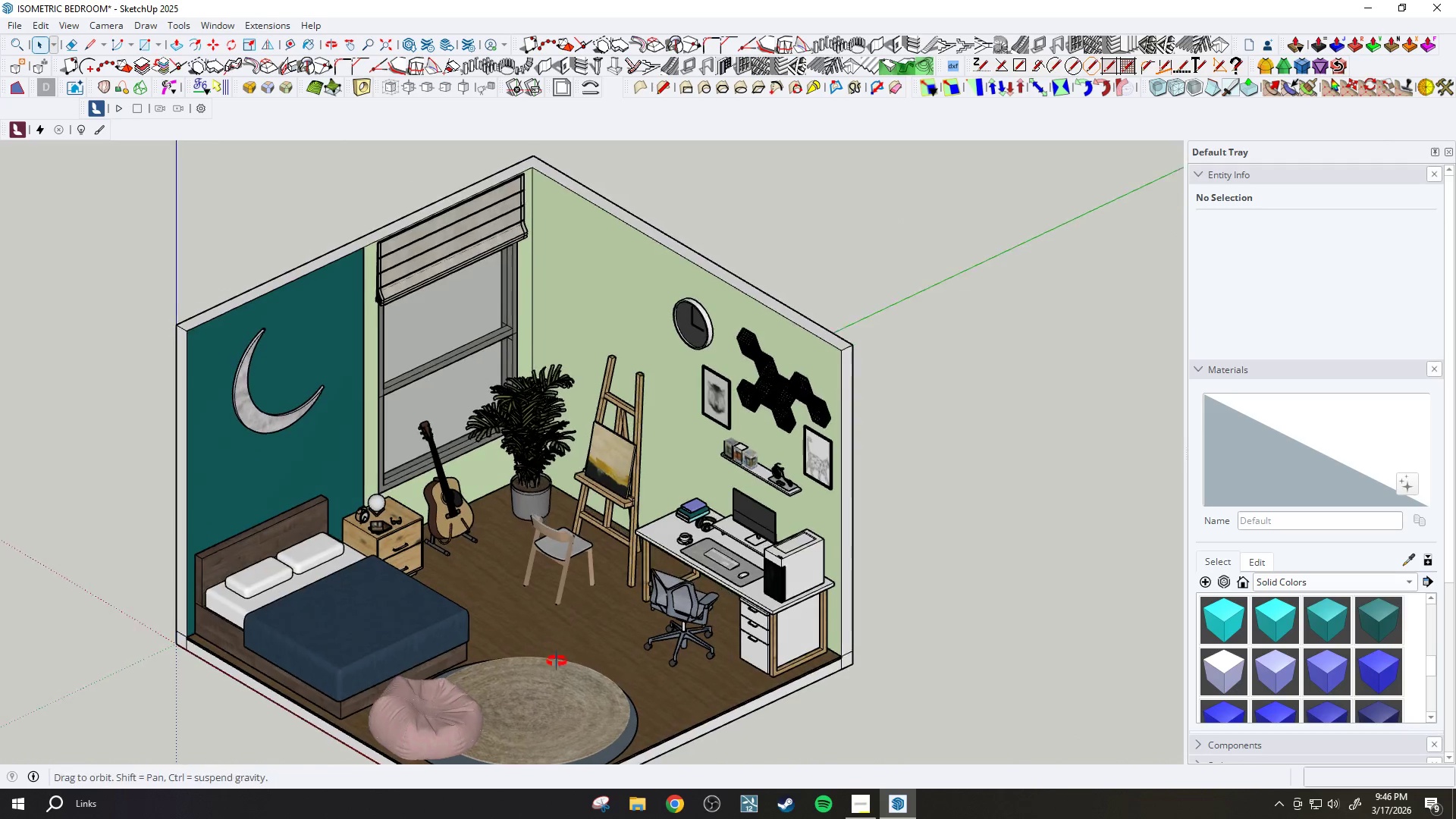 
key(Control+S)
 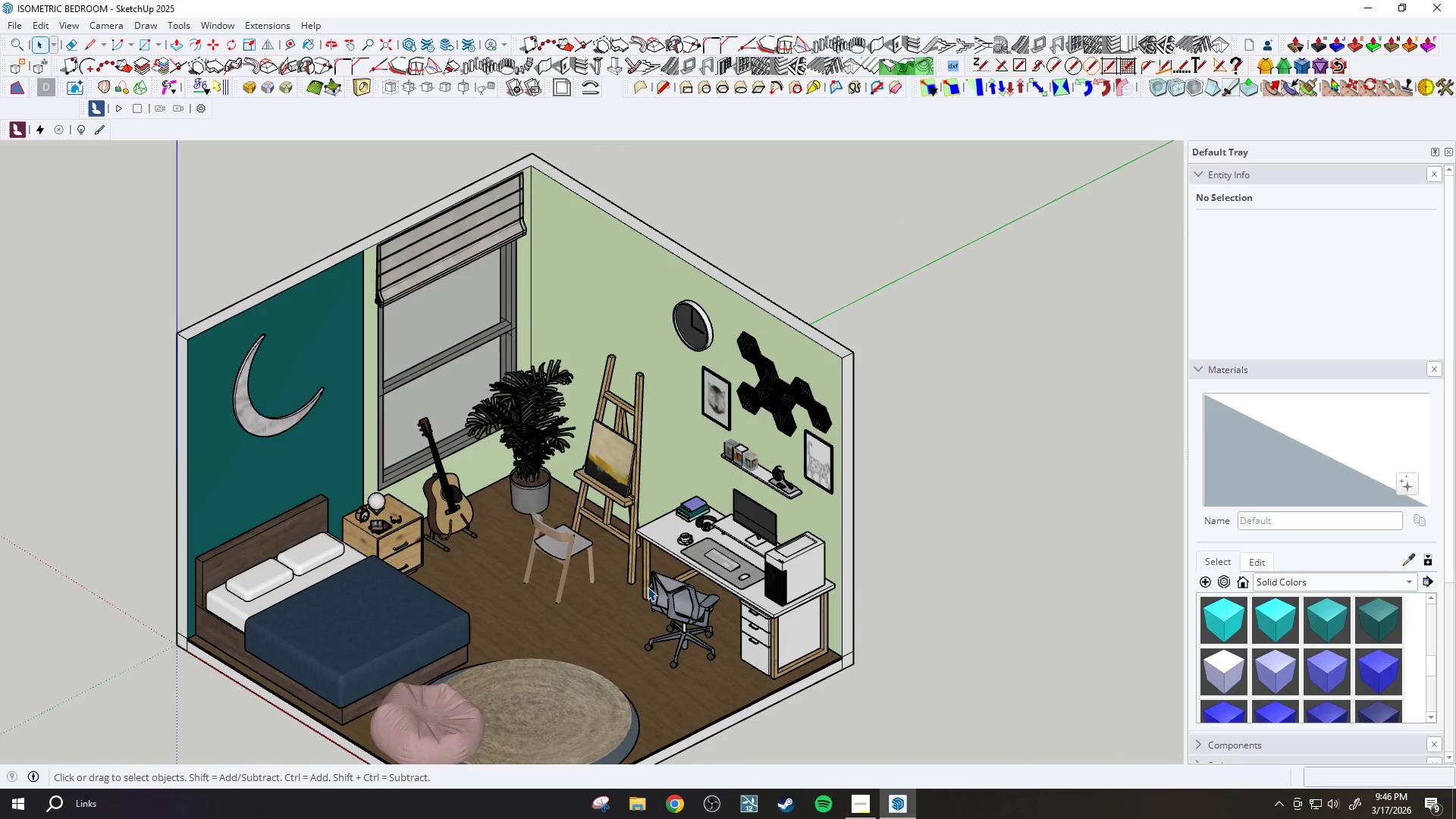 
wait(7.25)
 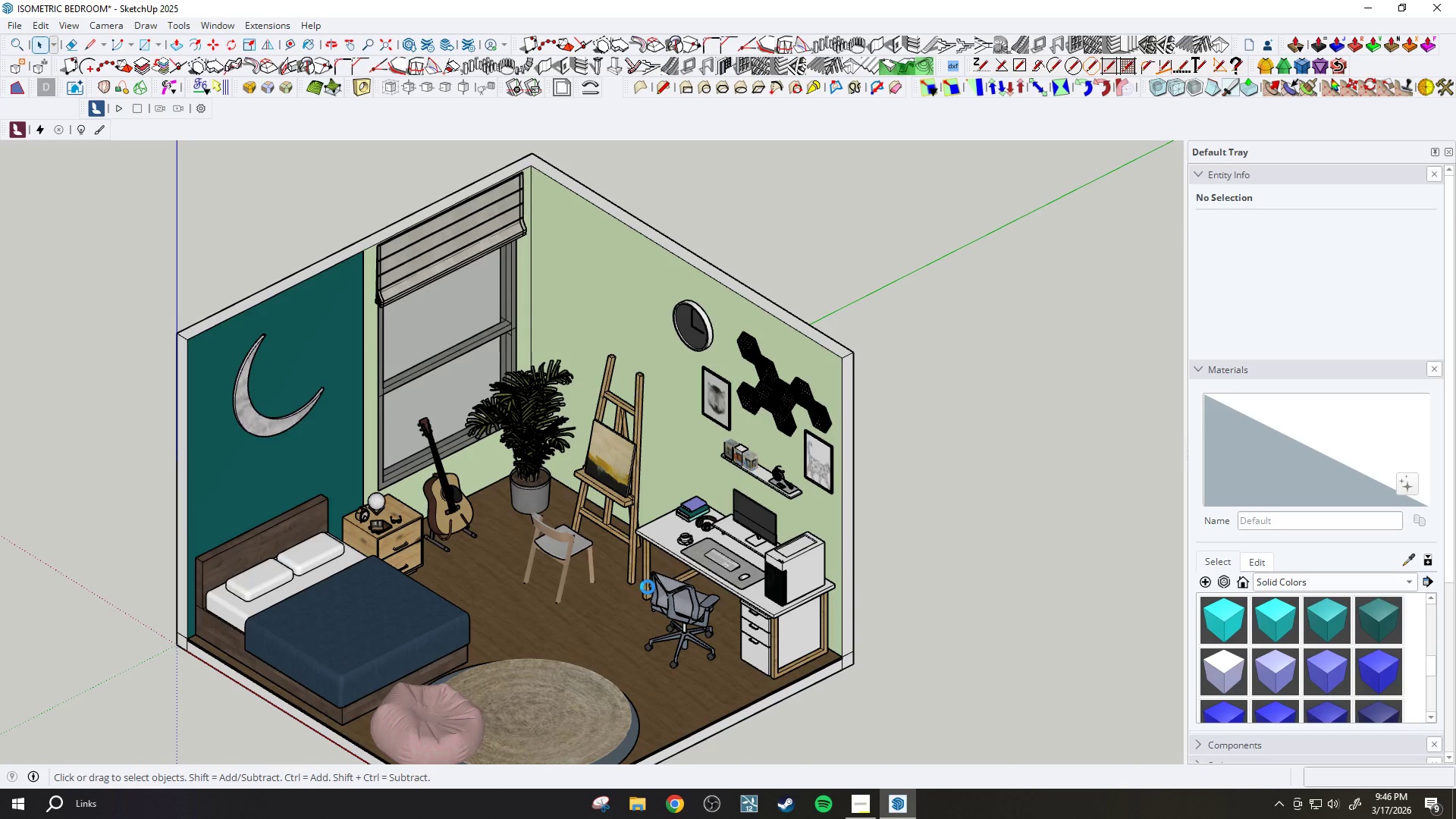 
scroll: coordinate [526, 612], scroll_direction: down, amount: 1.0
 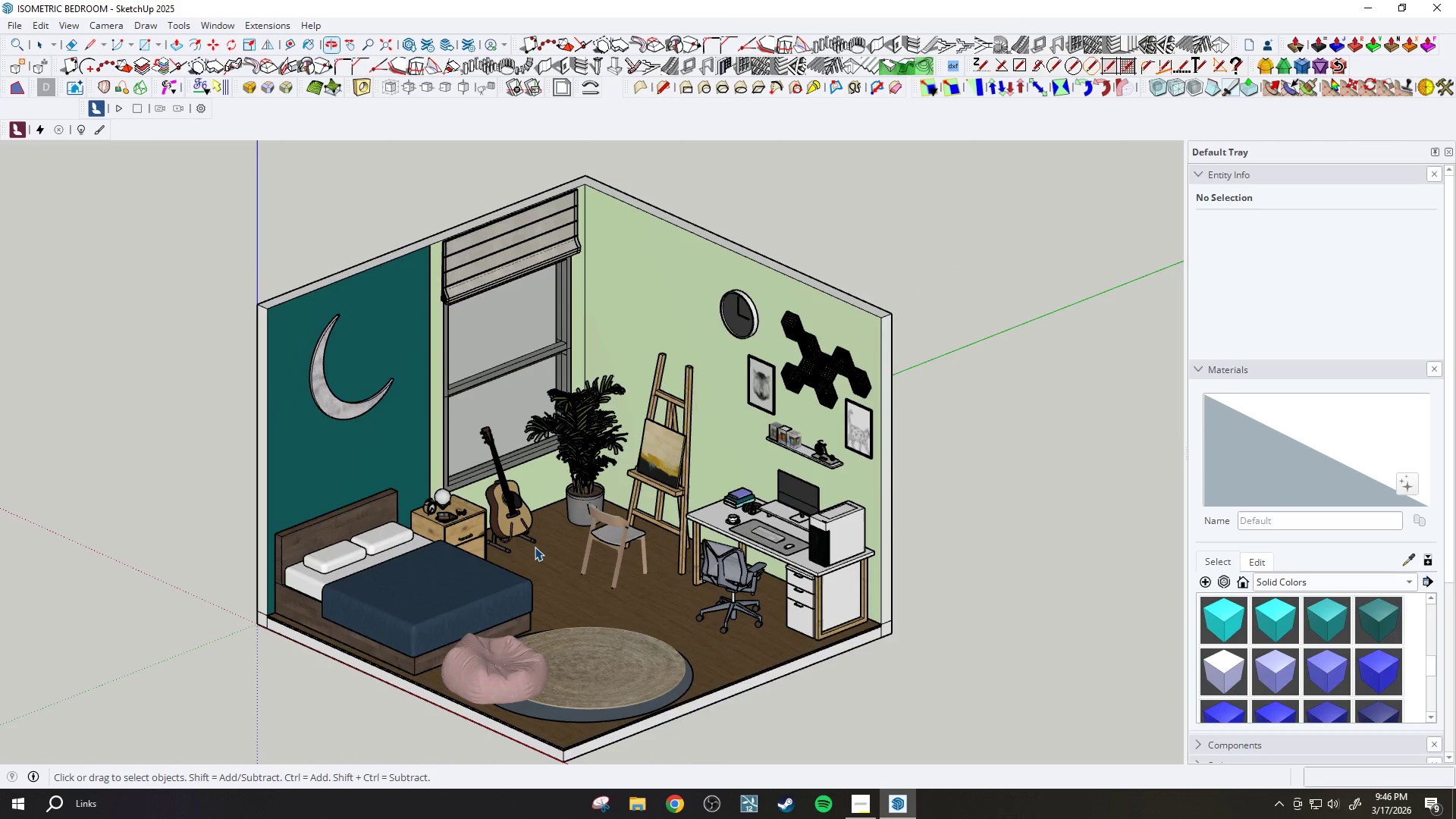 
scroll: coordinate [620, 513], scroll_direction: up, amount: 16.0
 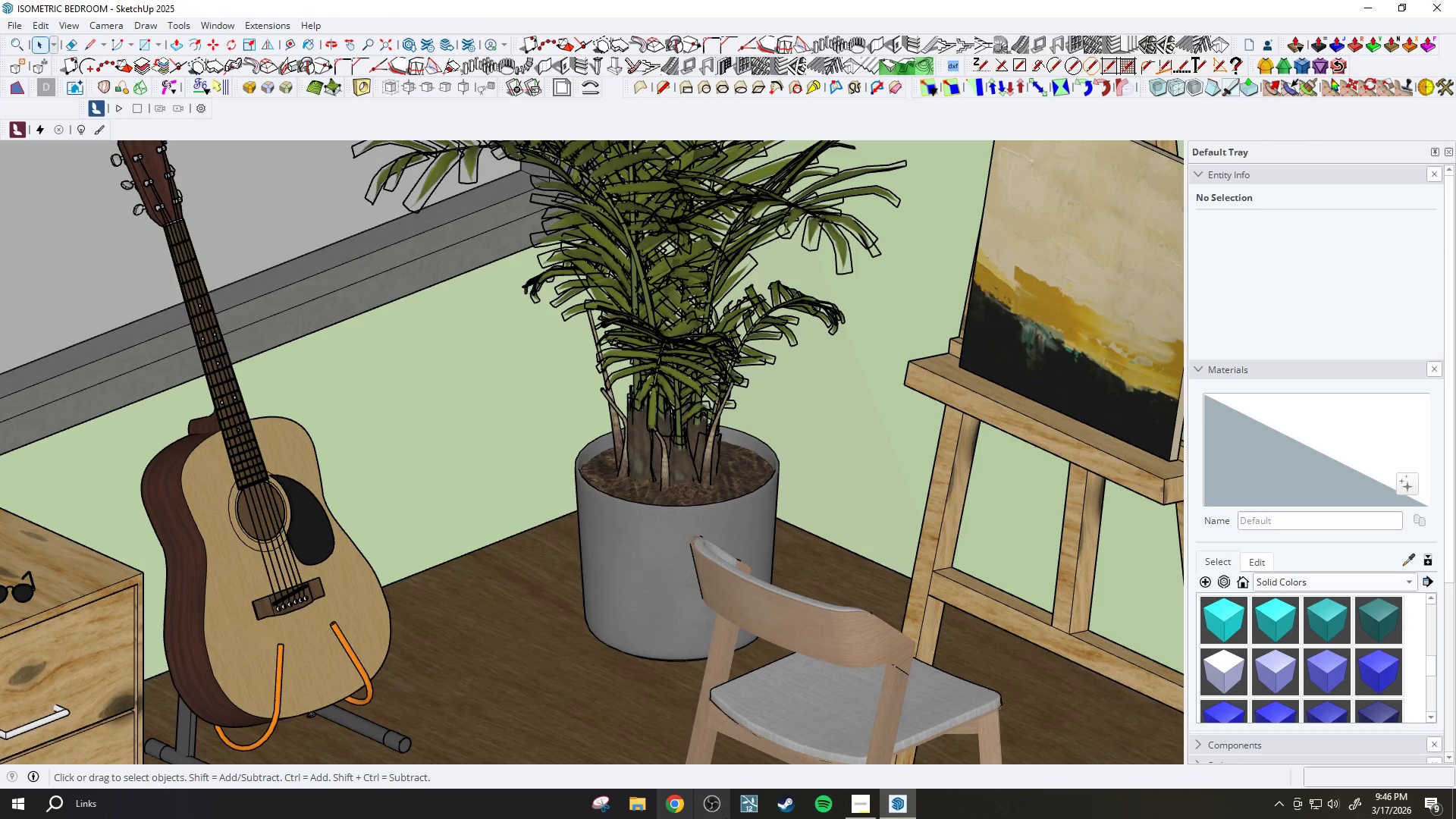 
wait(27.19)
 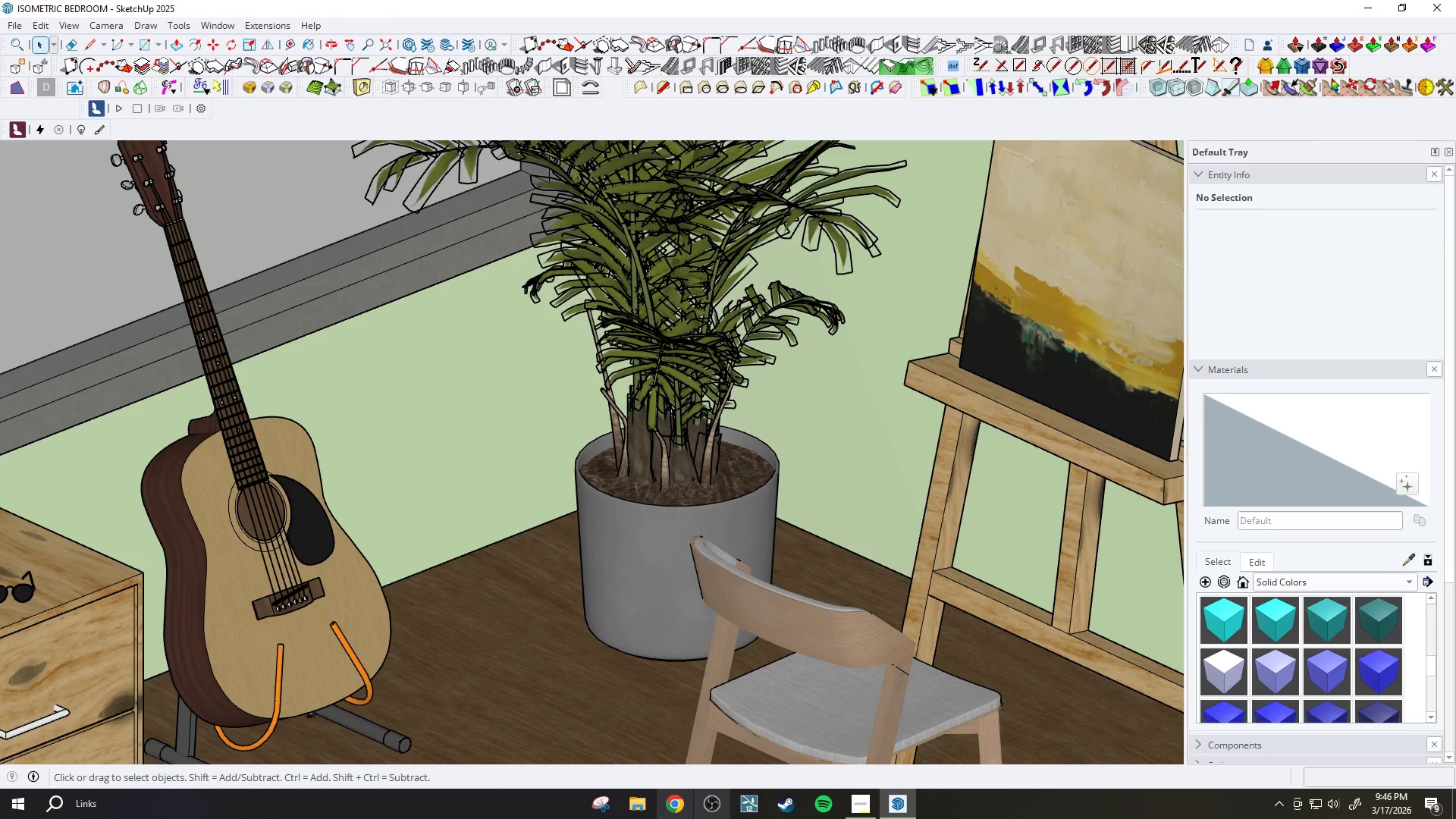 
scroll: coordinate [580, 531], scroll_direction: down, amount: 11.0
 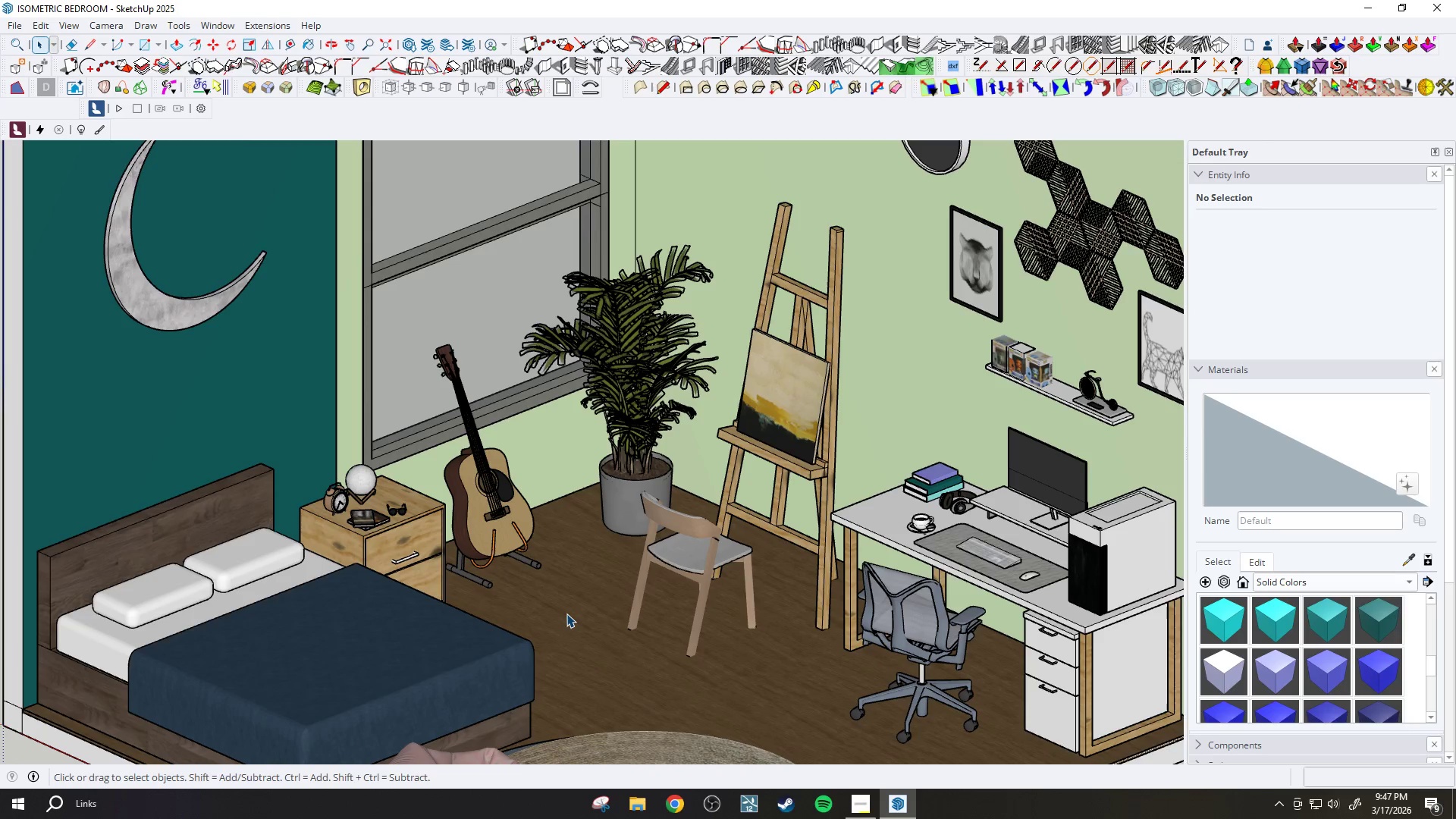 
wait(15.06)
 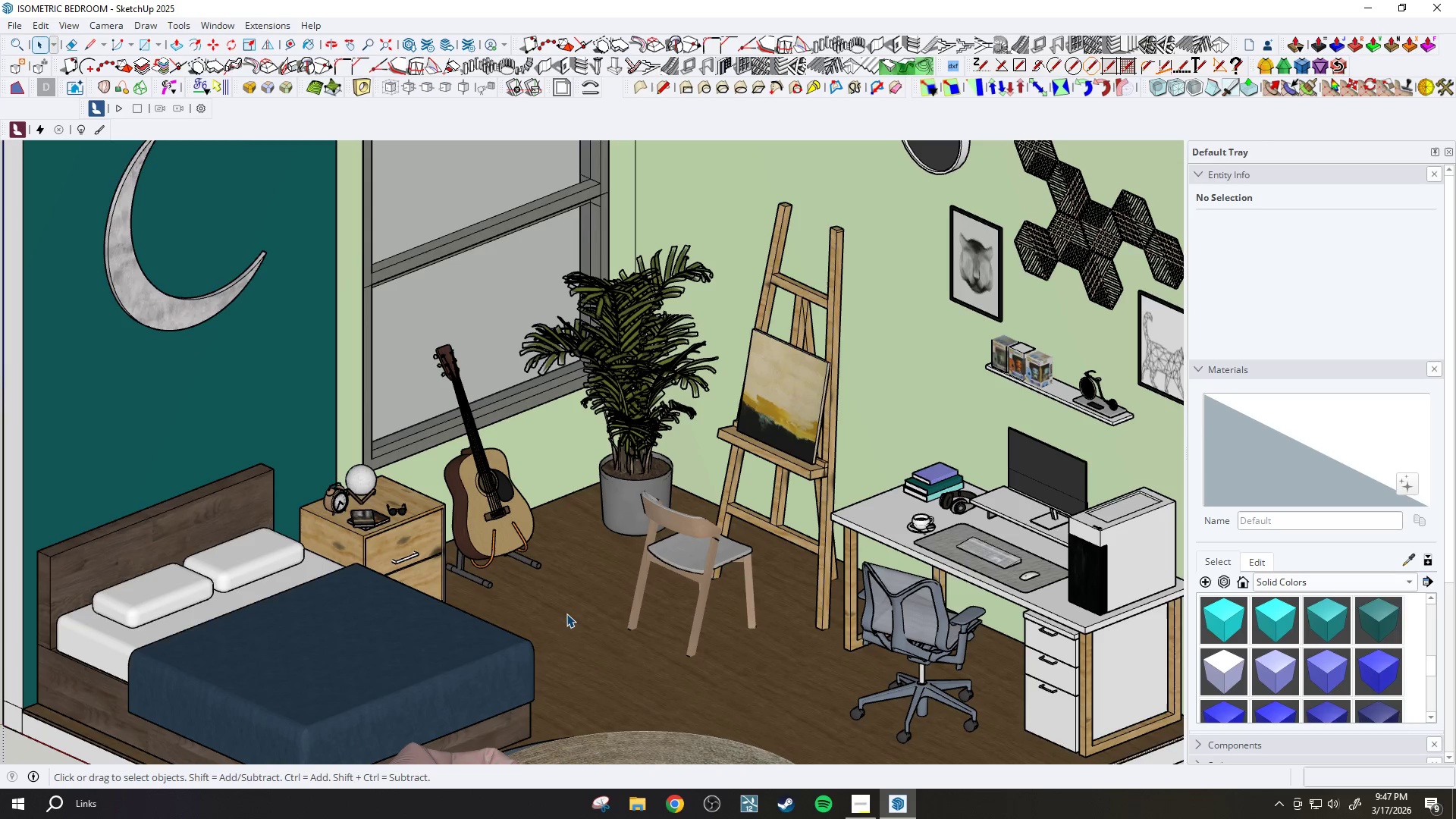 
scroll: coordinate [657, 442], scroll_direction: down, amount: 6.0
 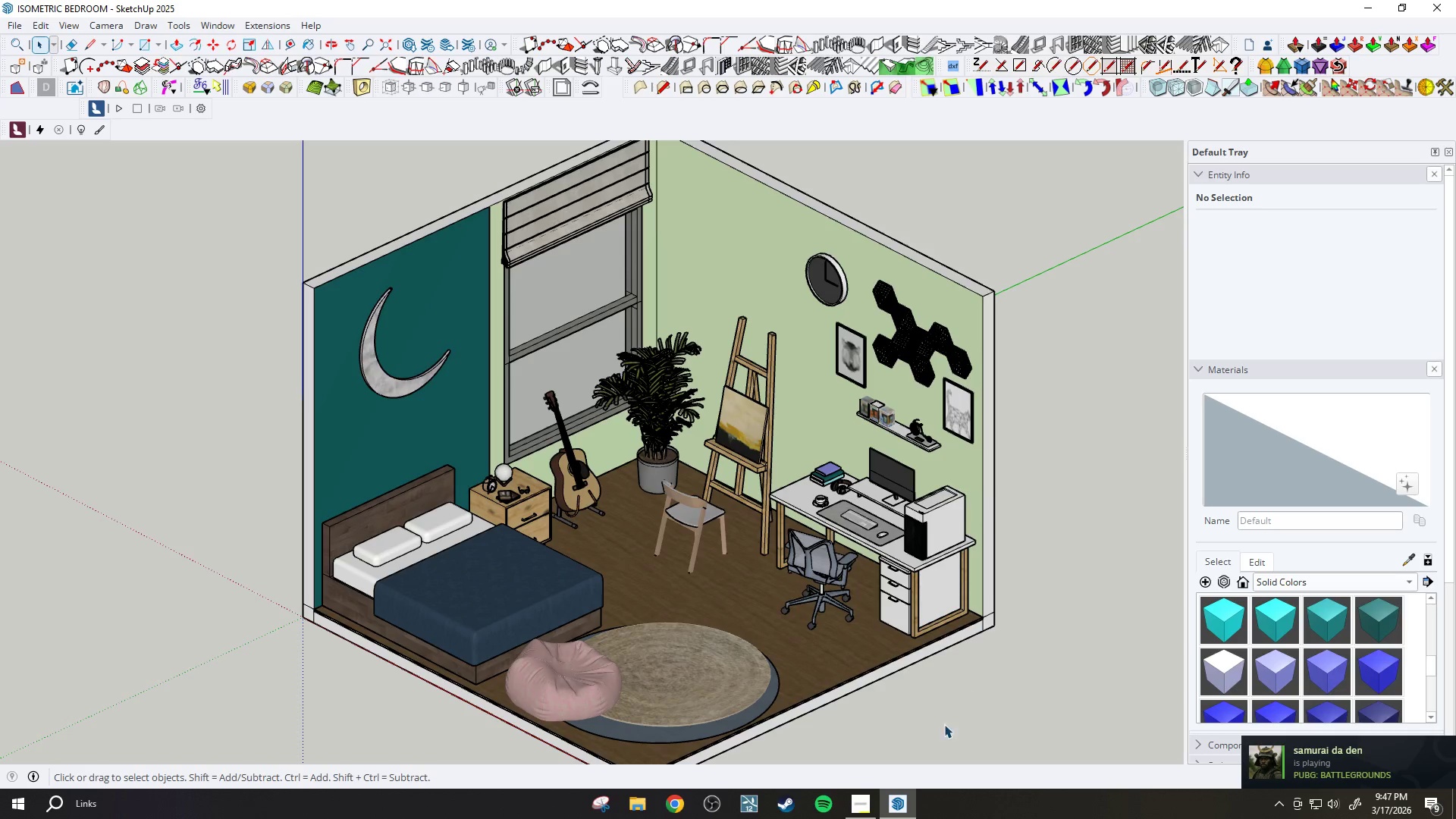 
left_click([856, 805])